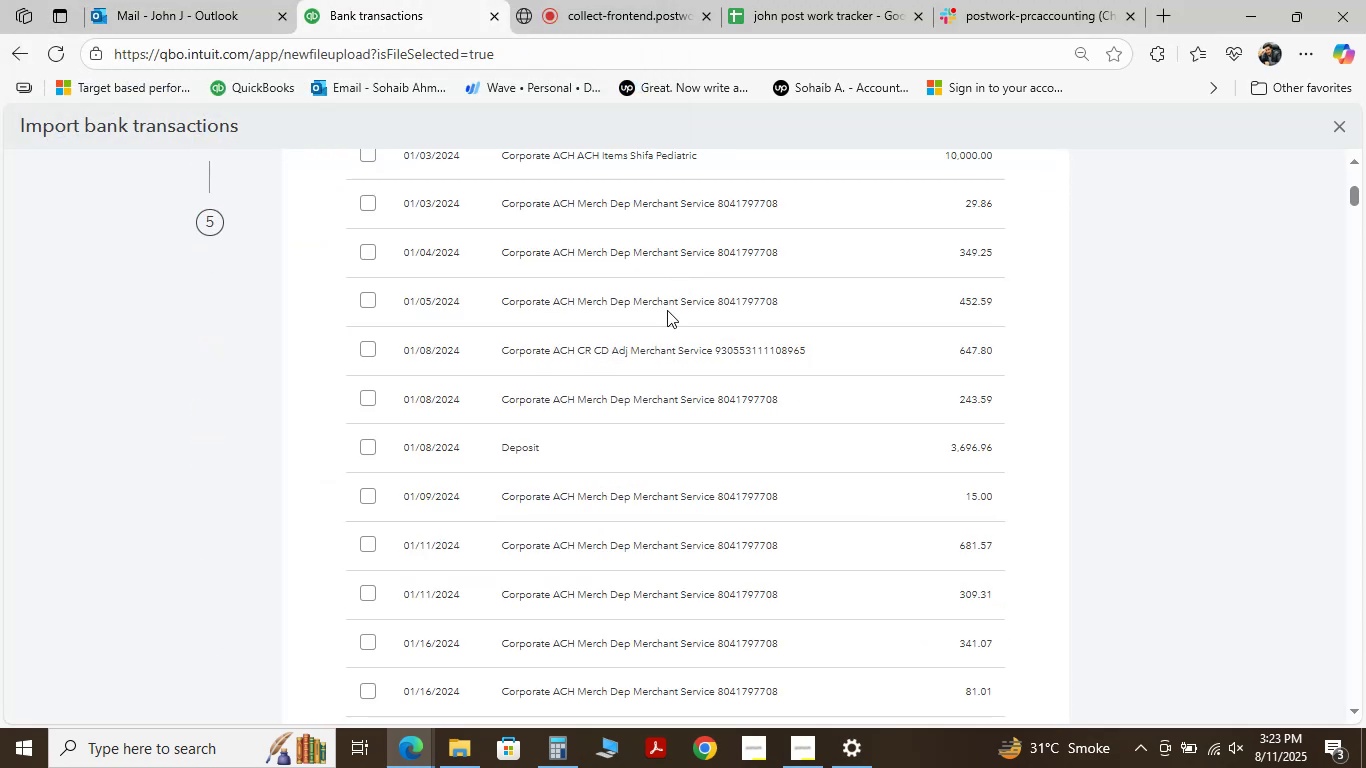 
scroll: coordinate [515, 365], scroll_direction: up, amount: 5.0
 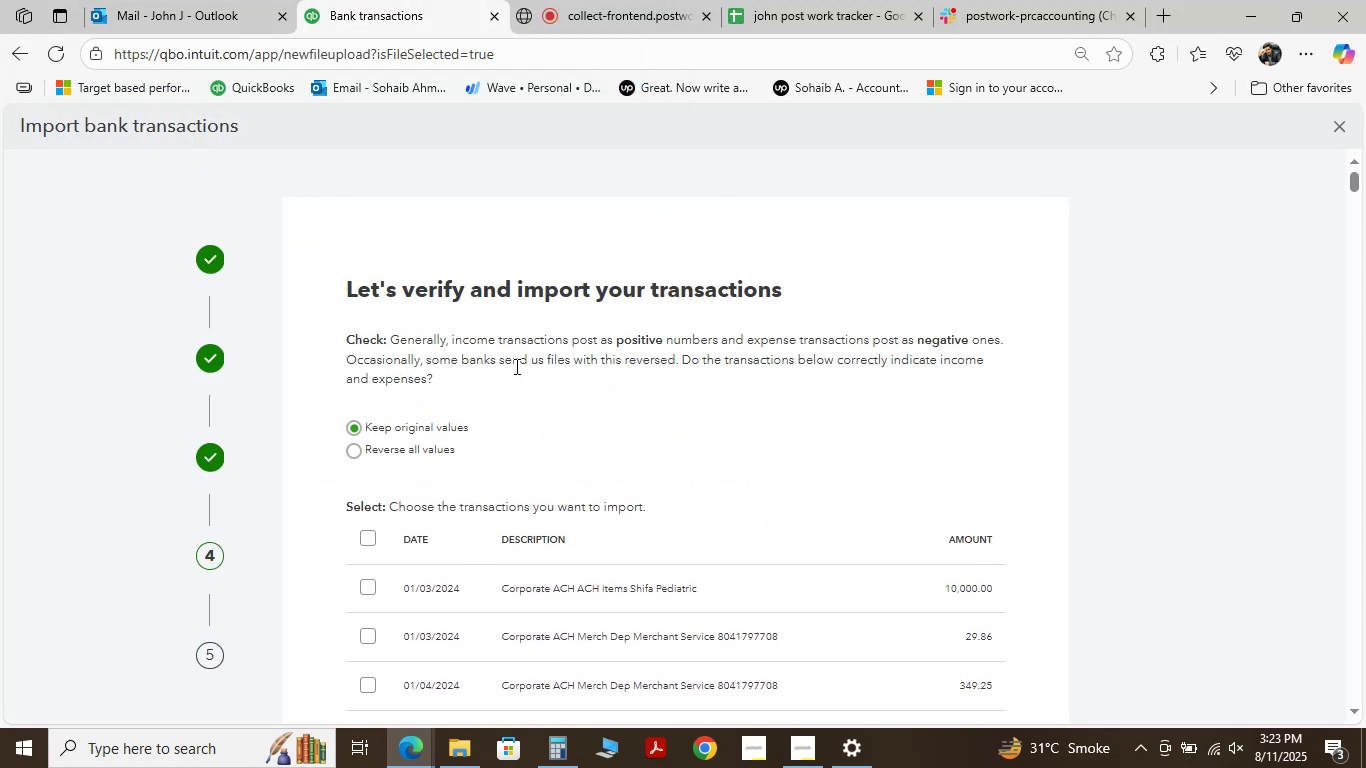 
scroll: coordinate [513, 371], scroll_direction: down, amount: 11.0
 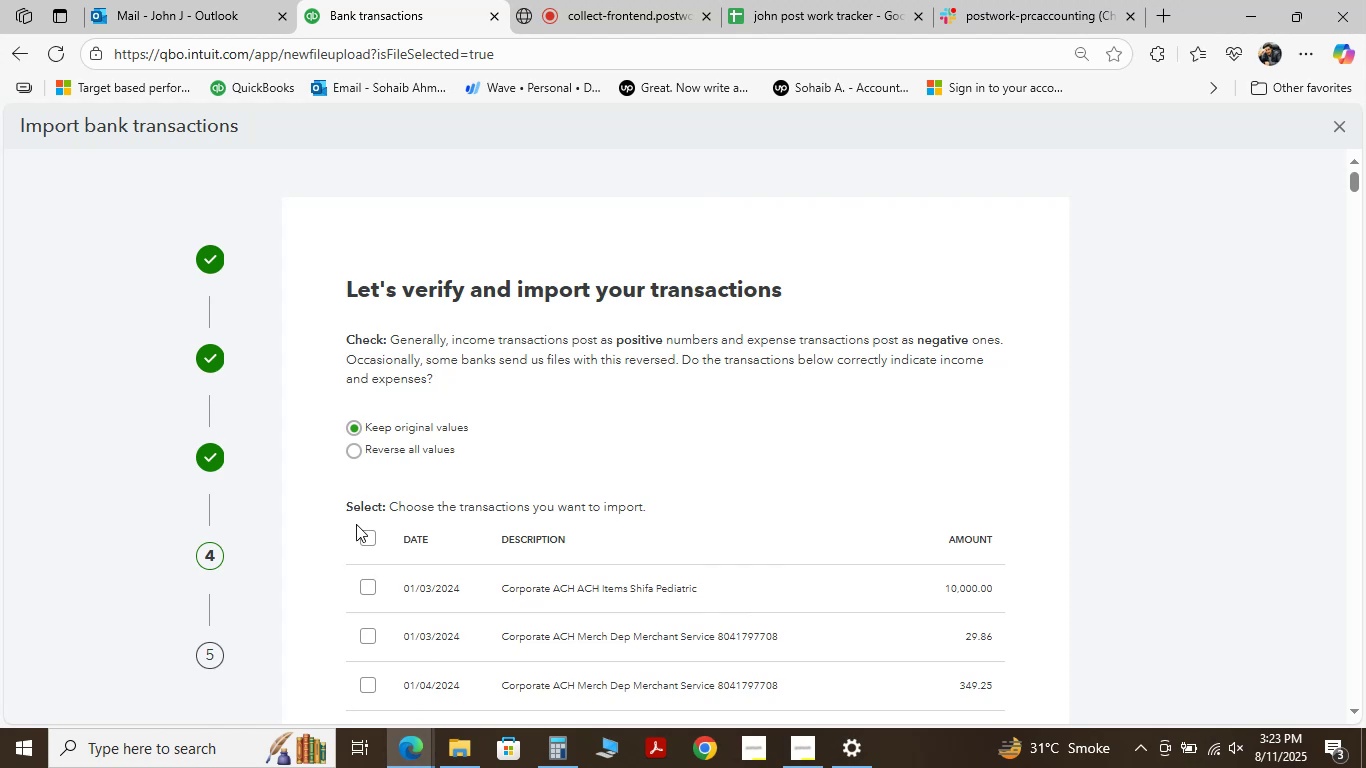 
left_click([371, 541])
 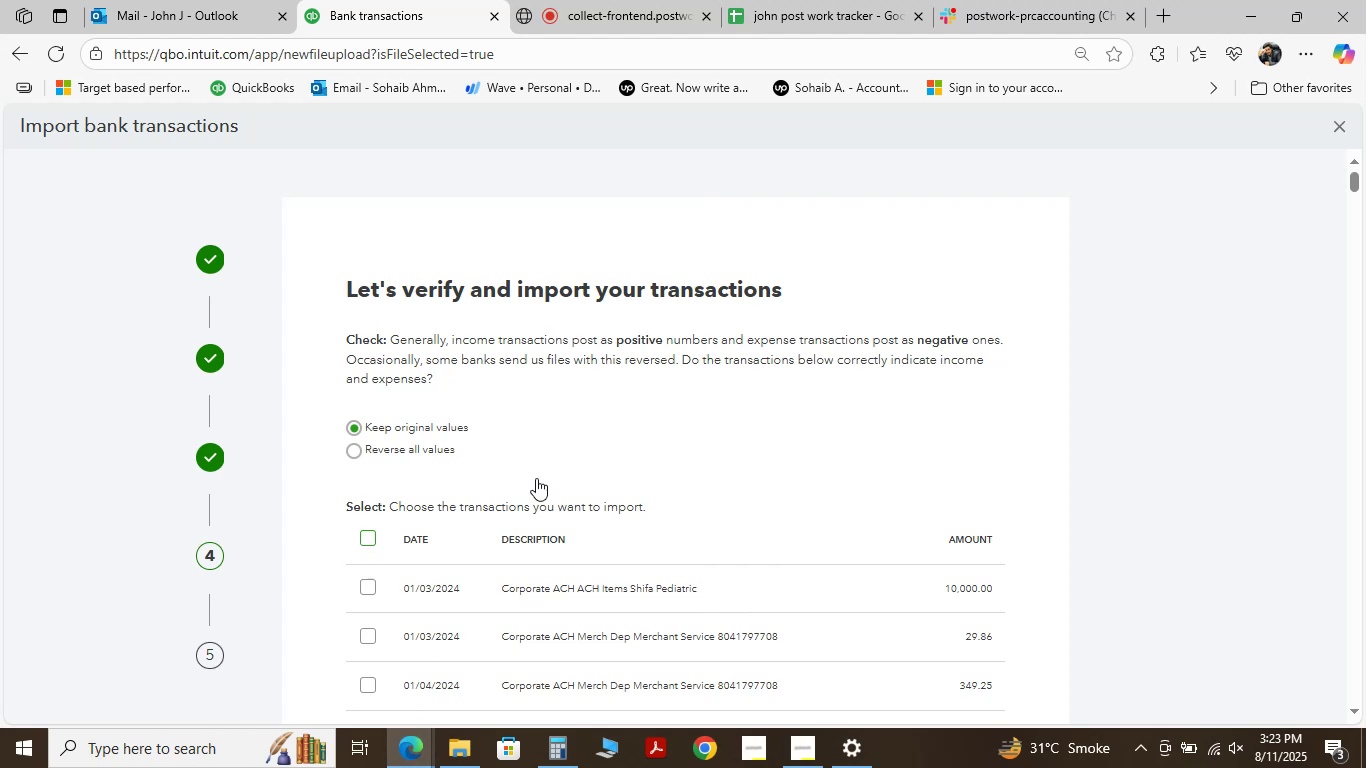 
scroll: coordinate [720, 391], scroll_direction: down, amount: 166.0
 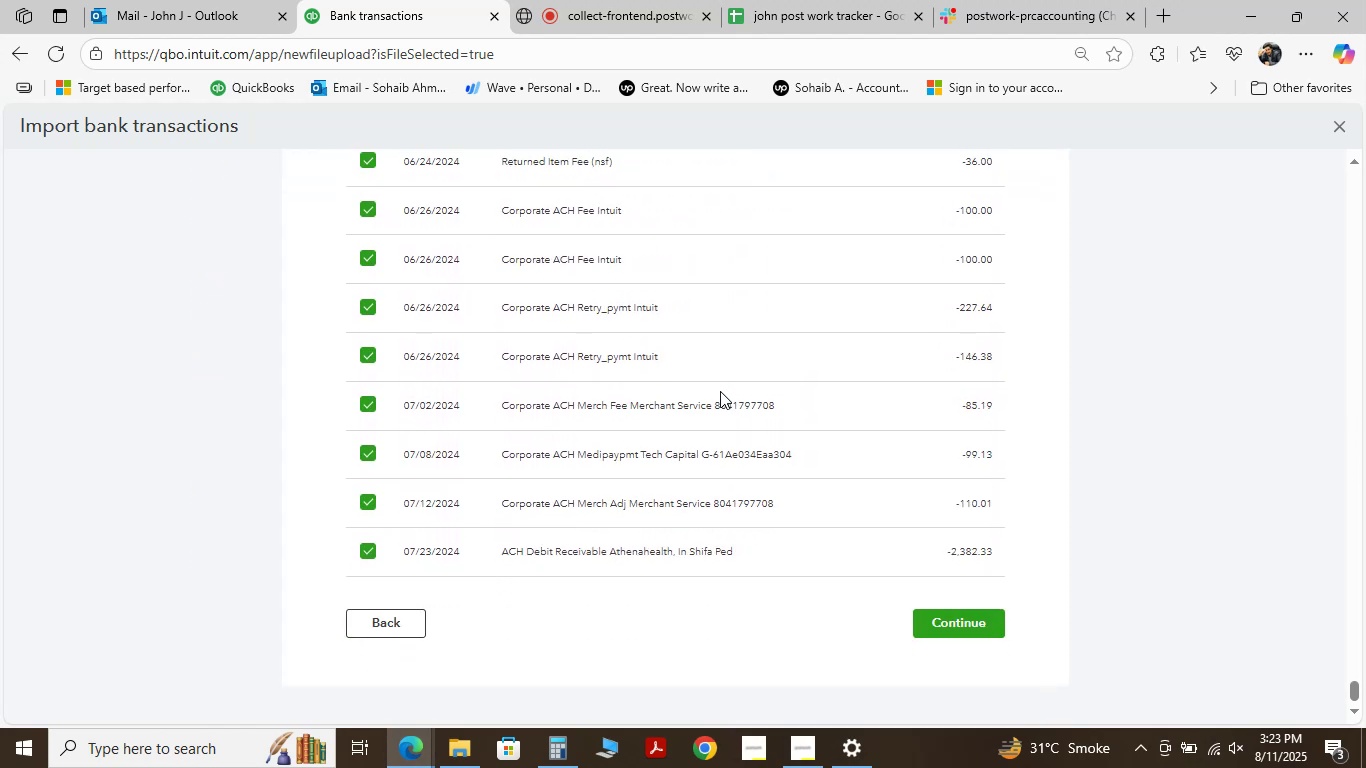 
scroll: coordinate [705, 413], scroll_direction: up, amount: 6.0
 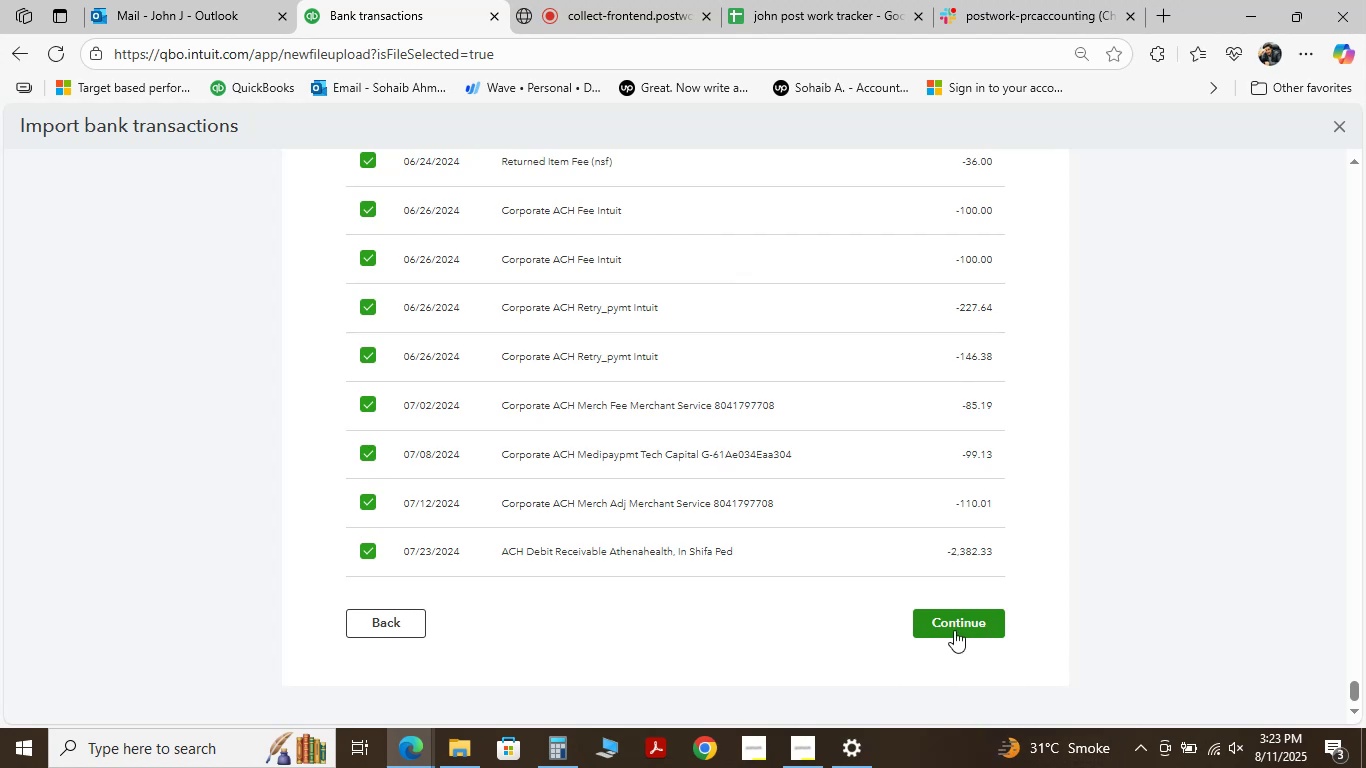 
left_click([953, 628])
 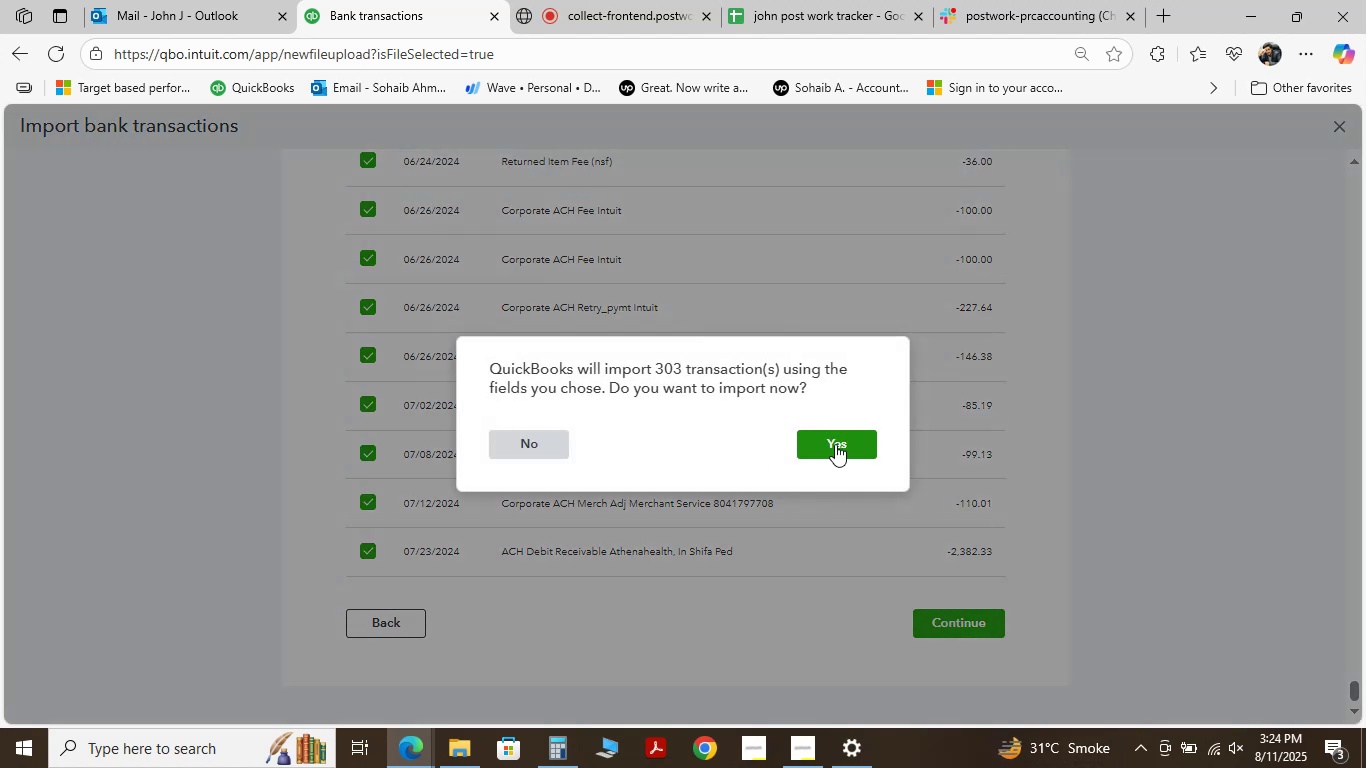 
left_click([837, 445])
 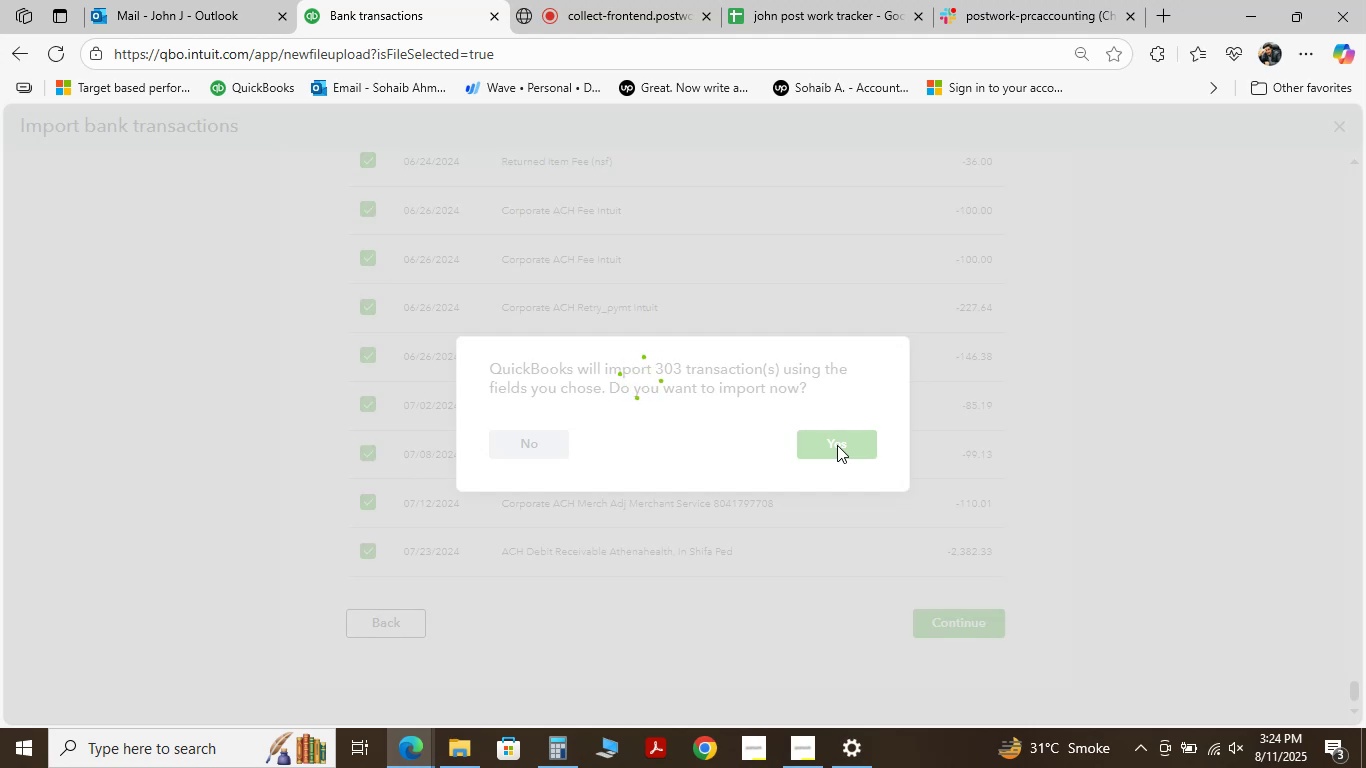 
wait(17.2)
 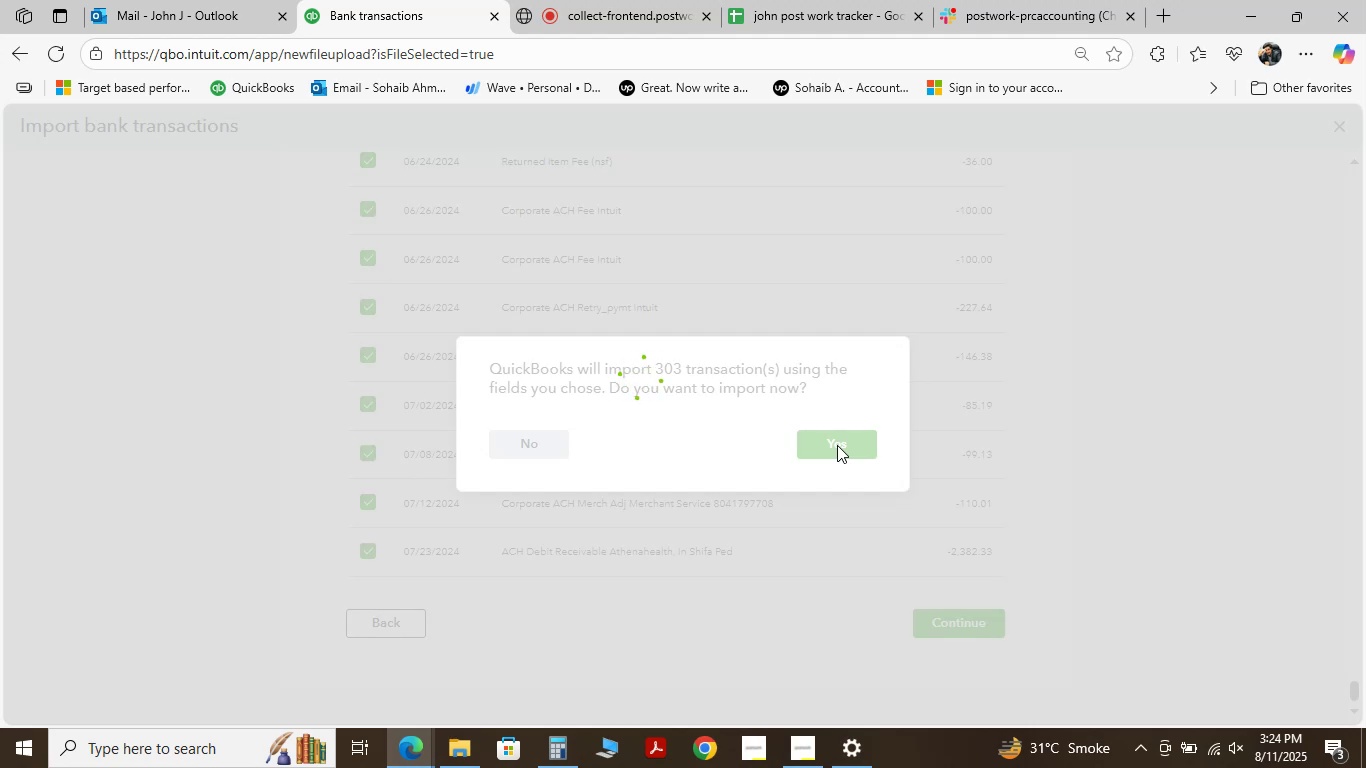 
scroll: coordinate [837, 445], scroll_direction: up, amount: 4.0
 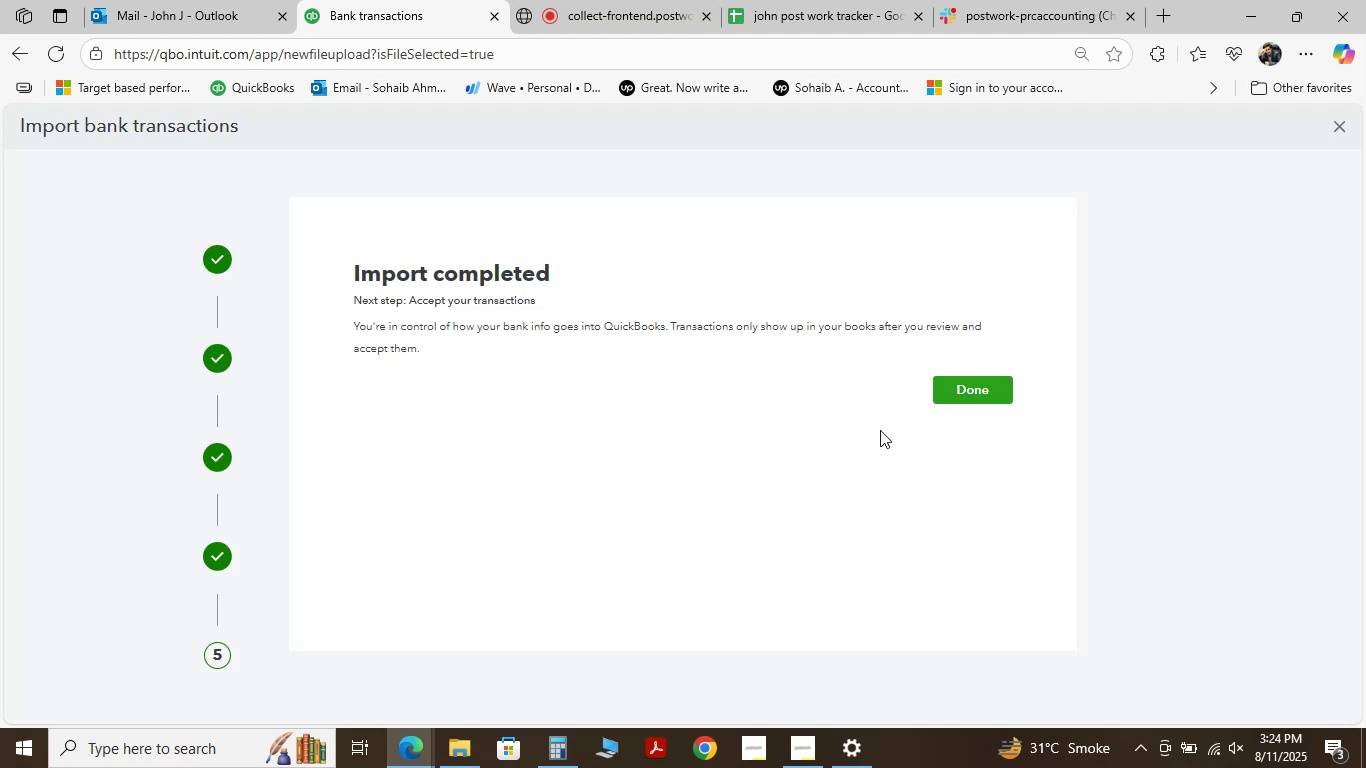 
left_click([958, 401])
 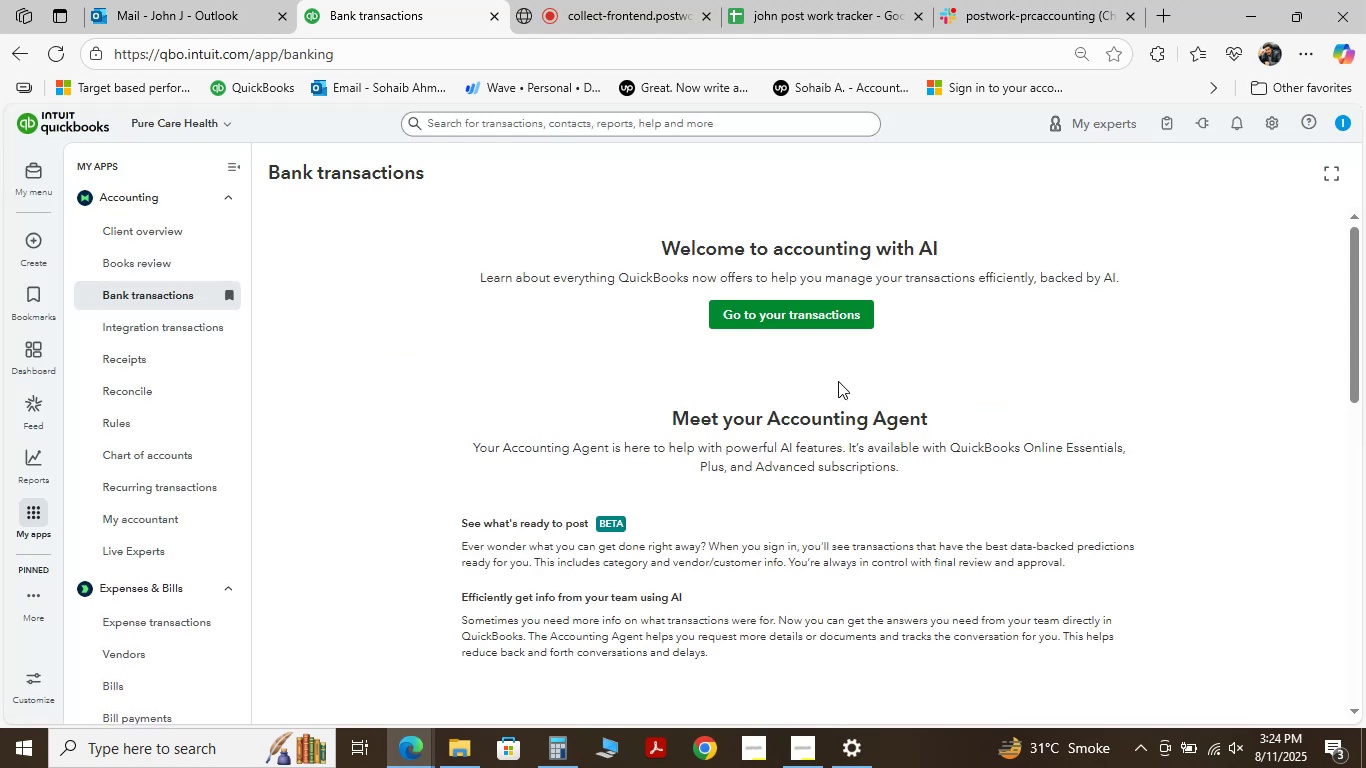 
left_click([717, 317])
 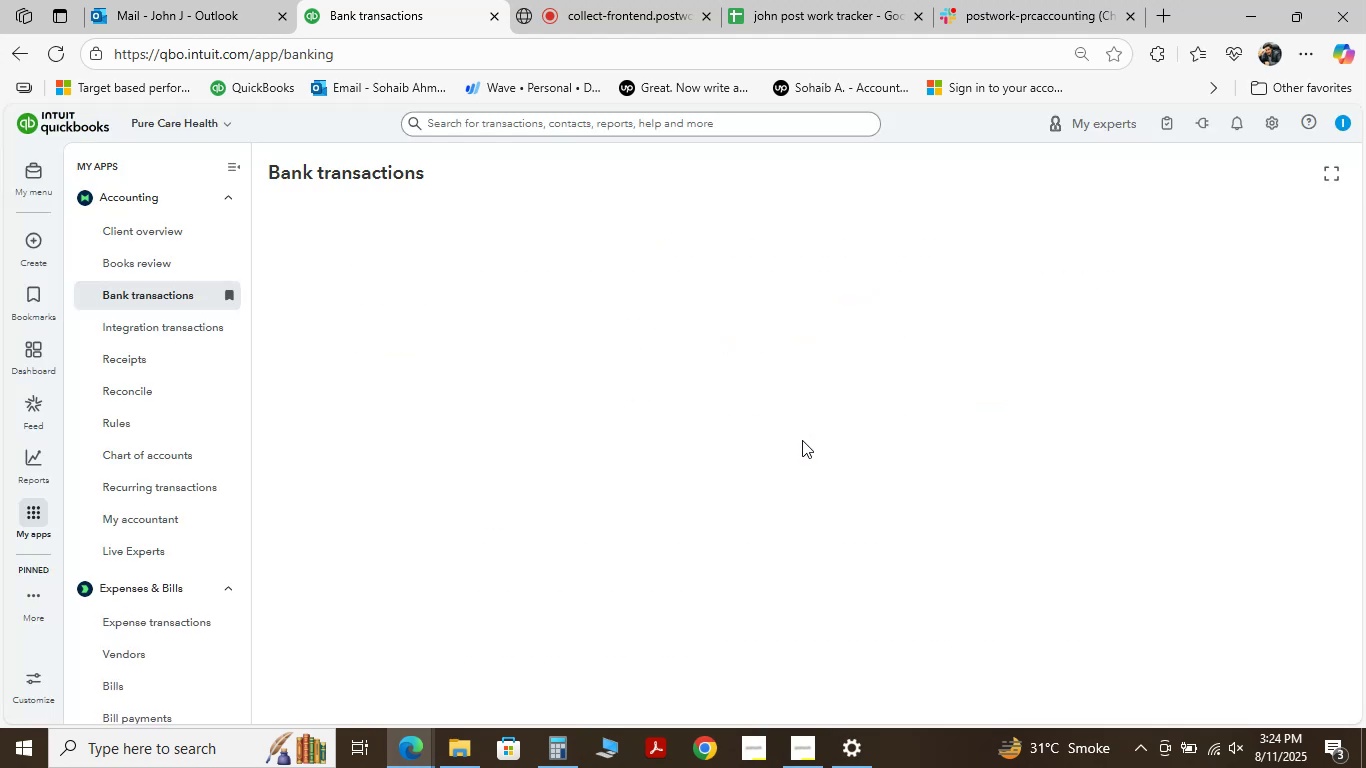 
mouse_move([734, 452])
 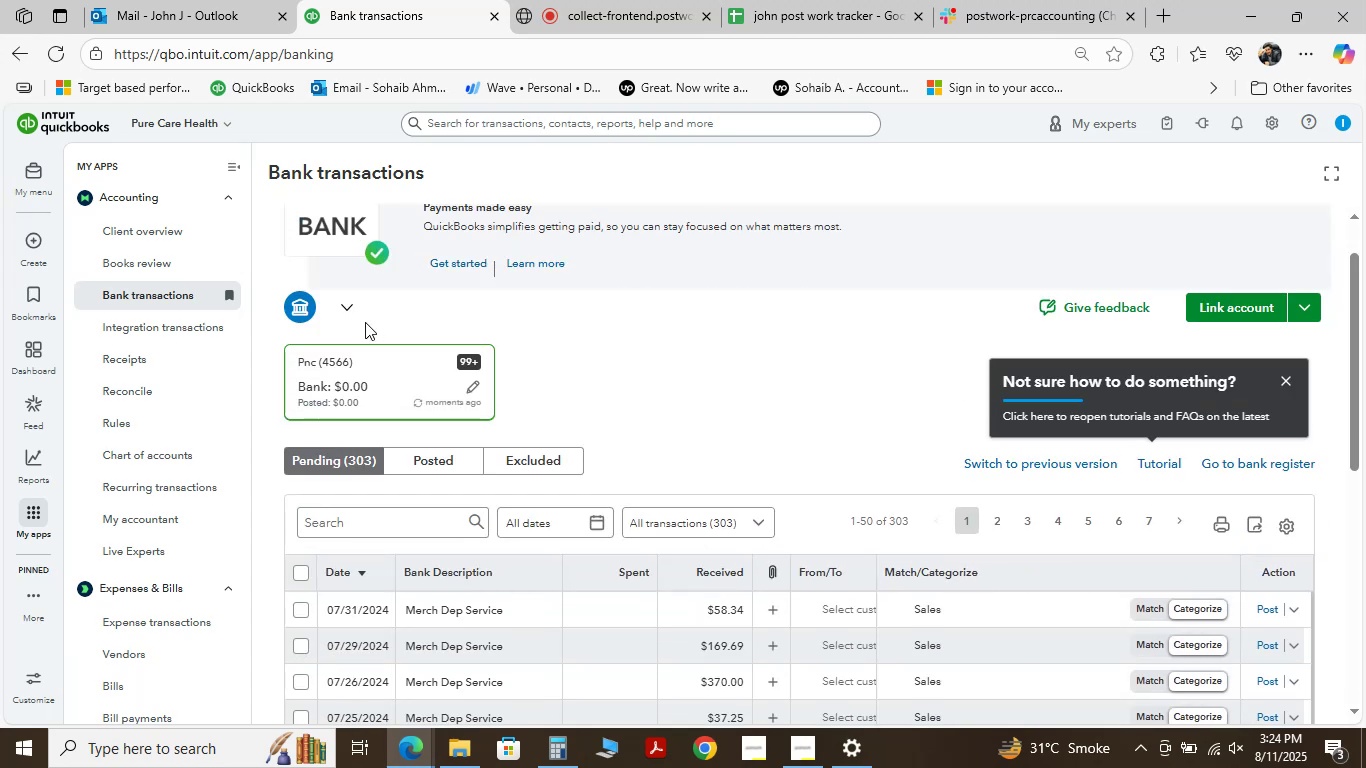 
wait(5.44)
 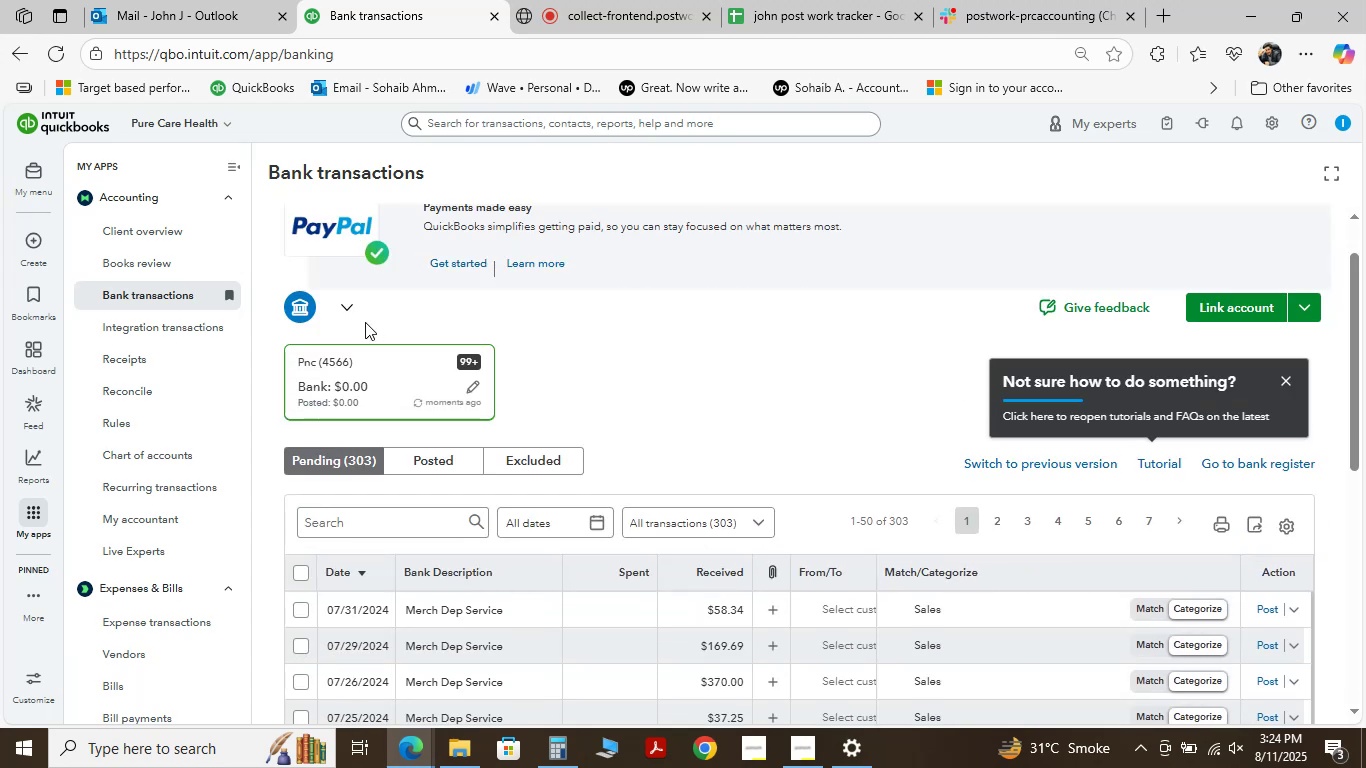 
scroll: coordinate [325, 269], scroll_direction: up, amount: 1.0
 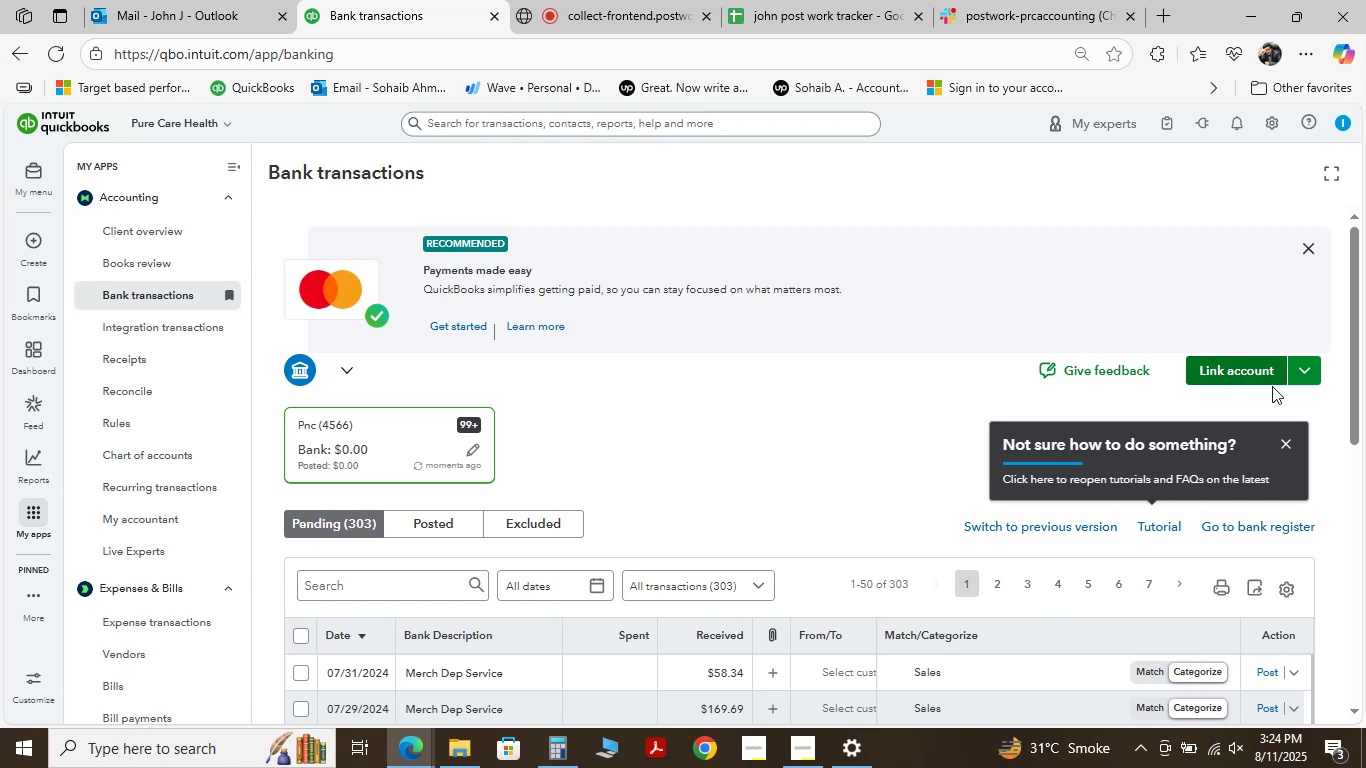 
left_click([1307, 381])
 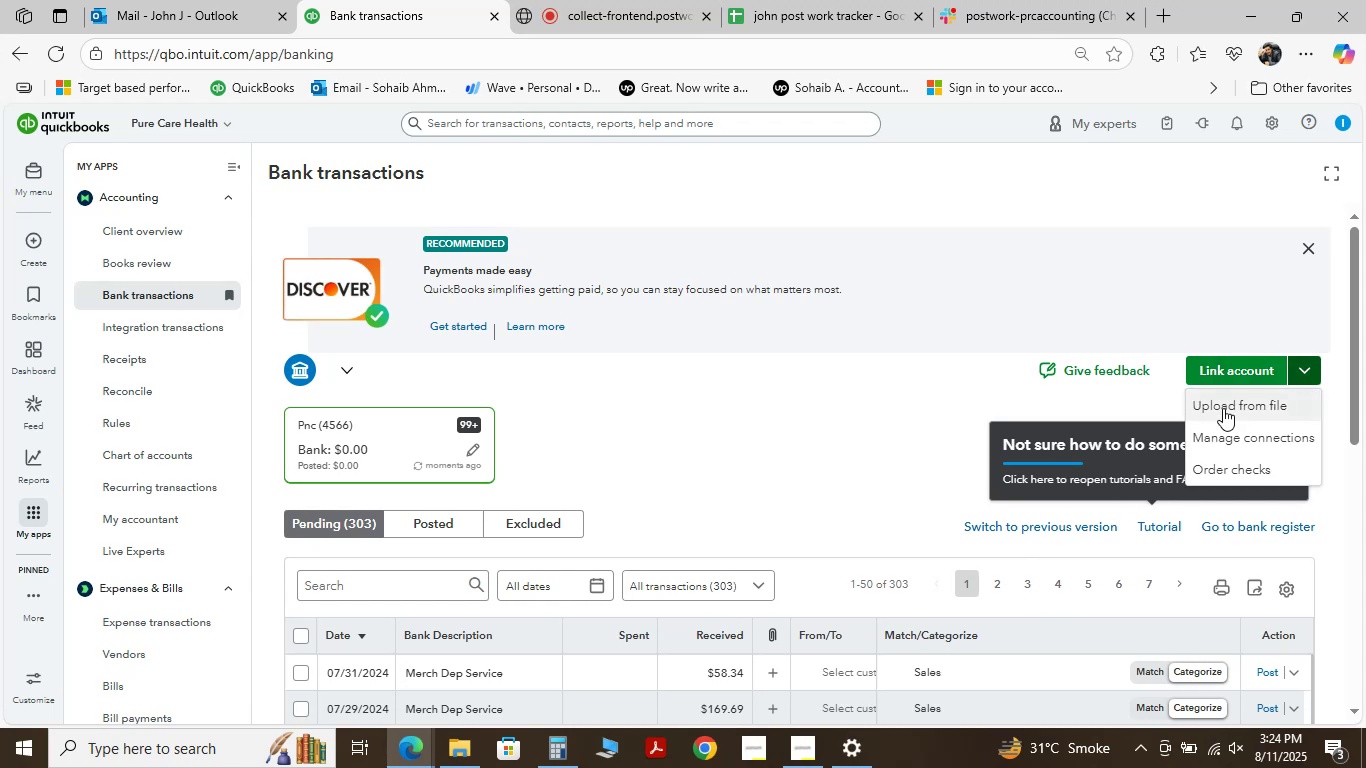 
left_click([1223, 408])
 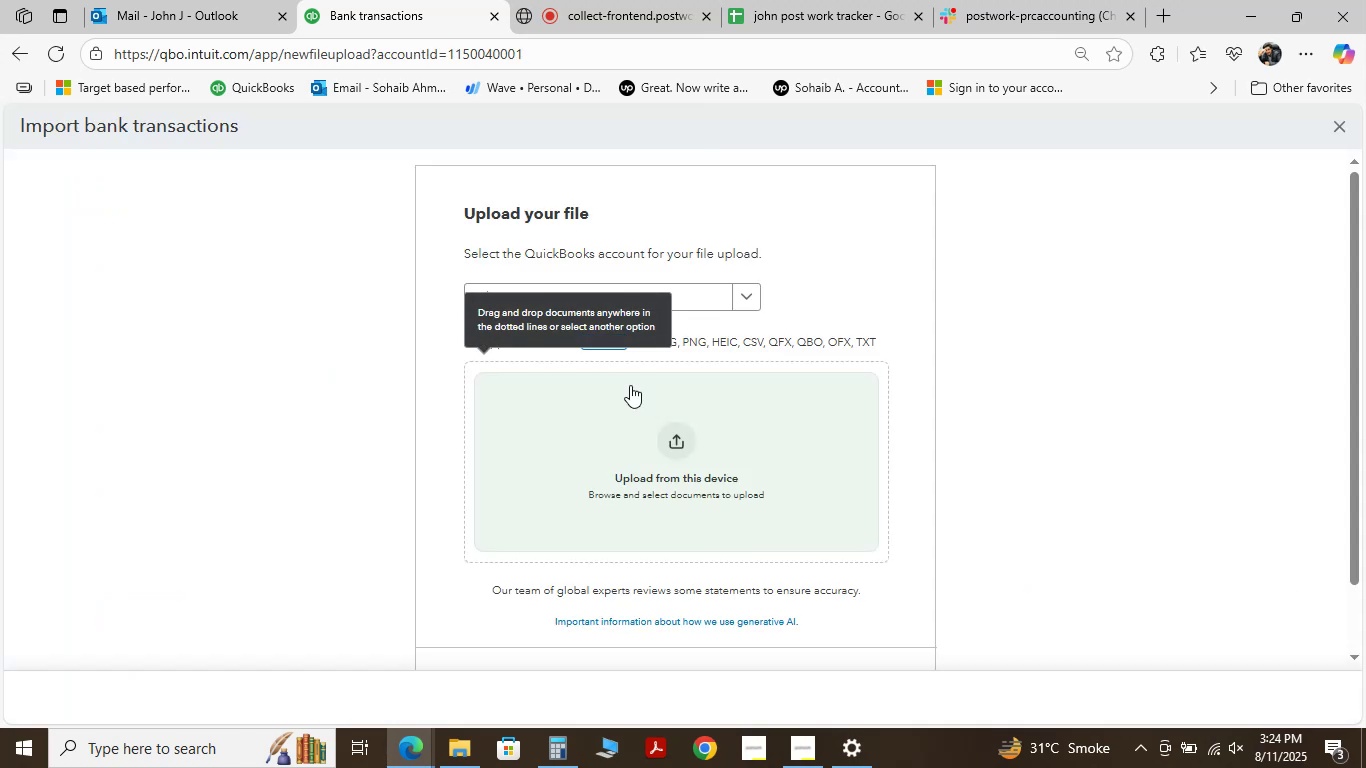 
left_click([723, 297])
 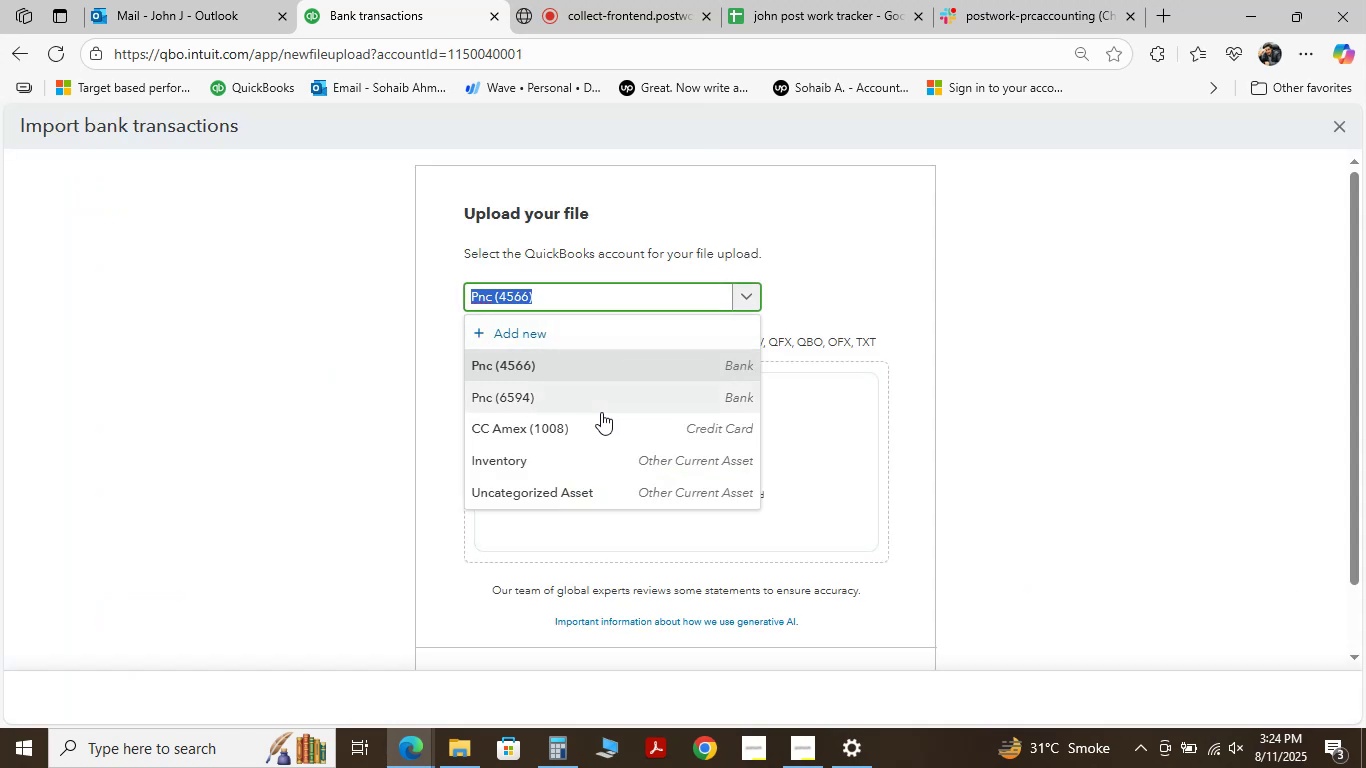 
left_click([601, 412])
 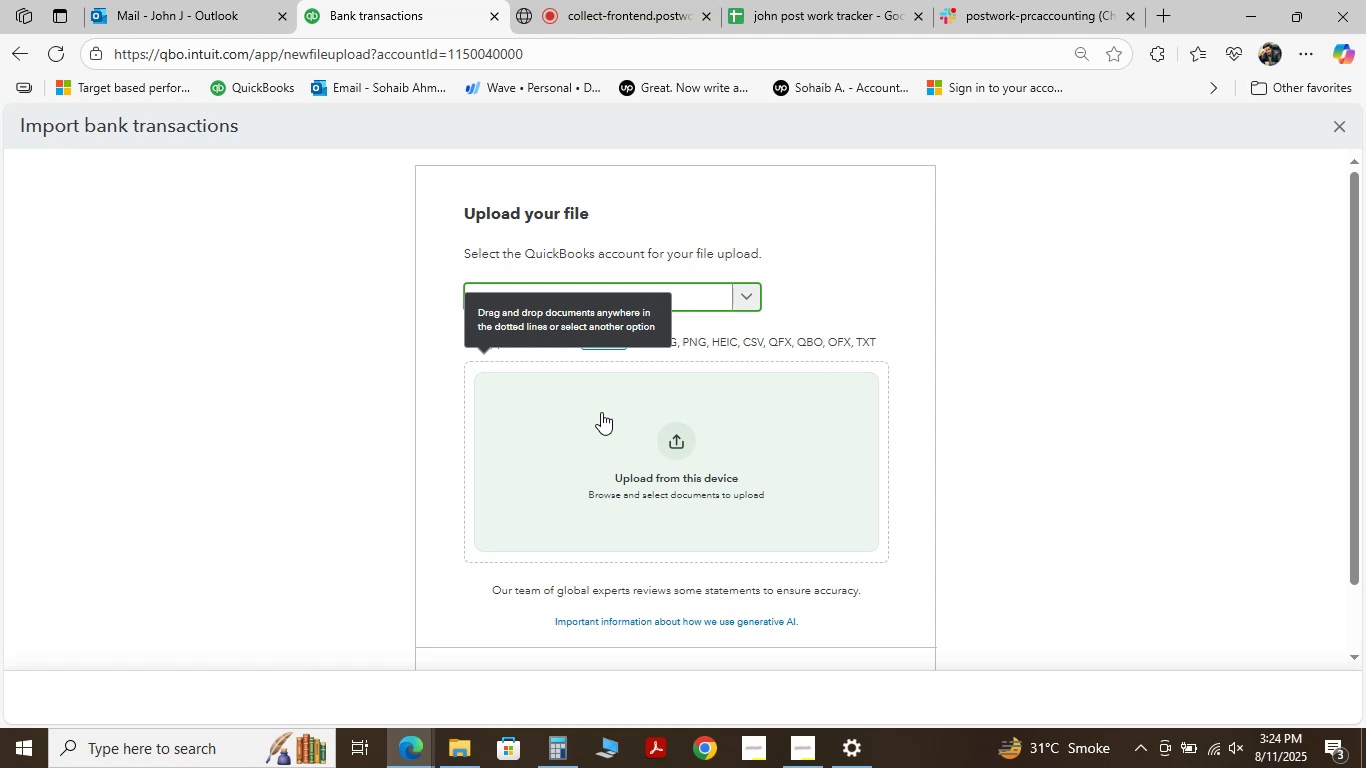 
wait(9.82)
 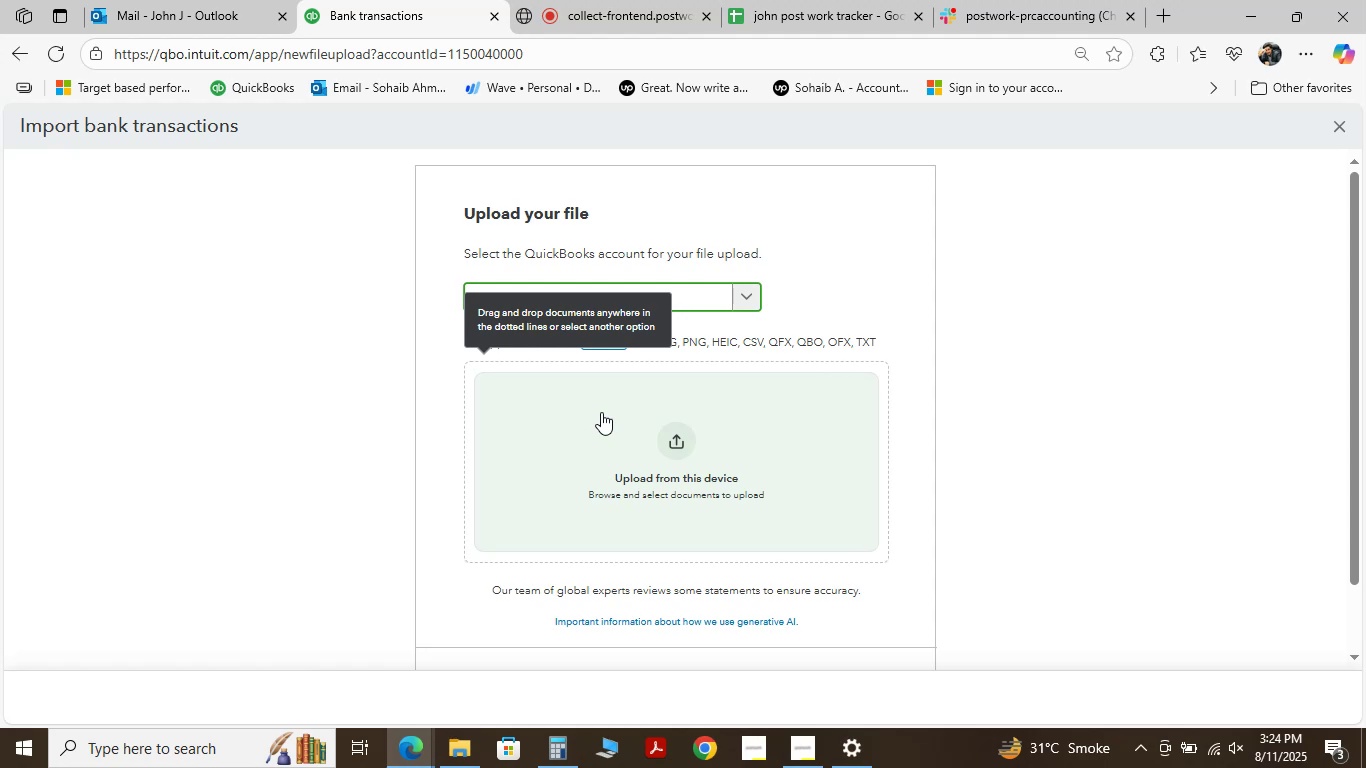 
left_click([21, 42])
 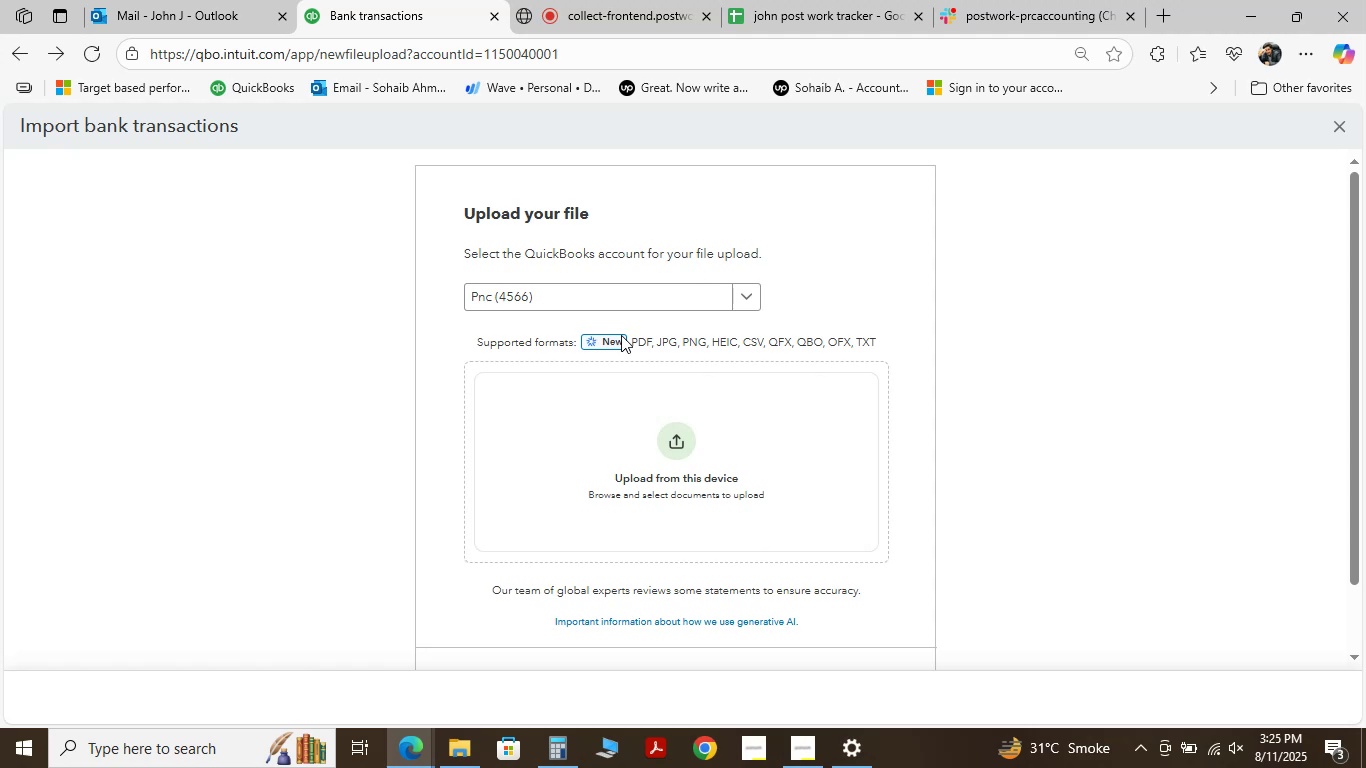 
wait(10.79)
 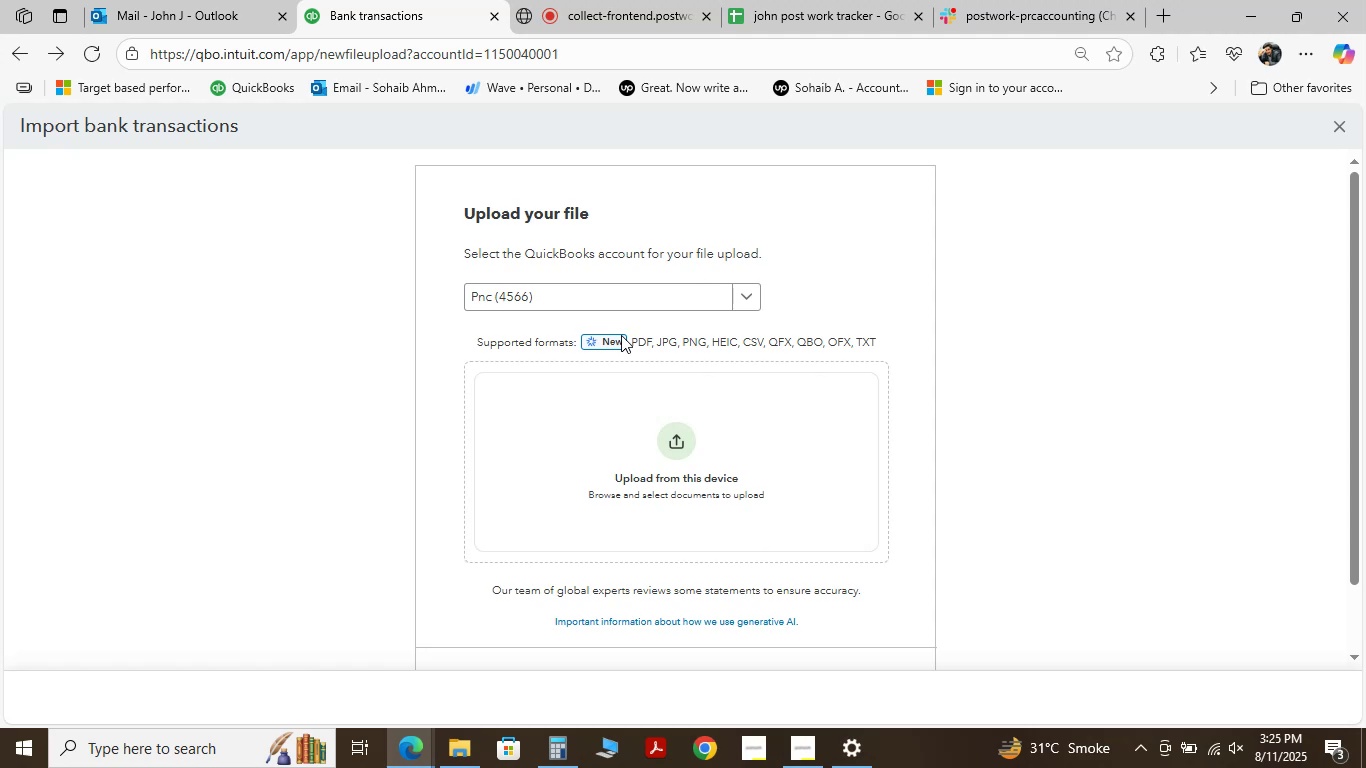 
left_click([23, 46])
 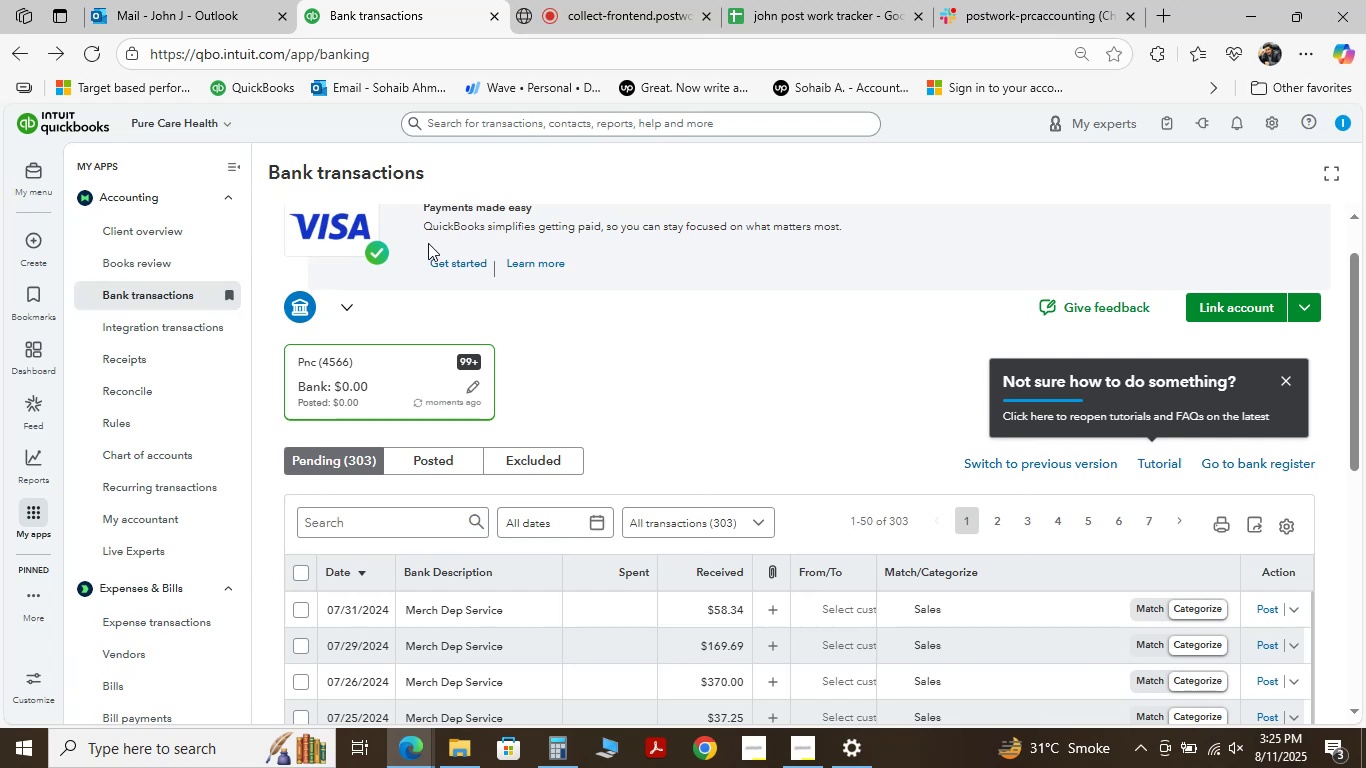 
wait(24.53)
 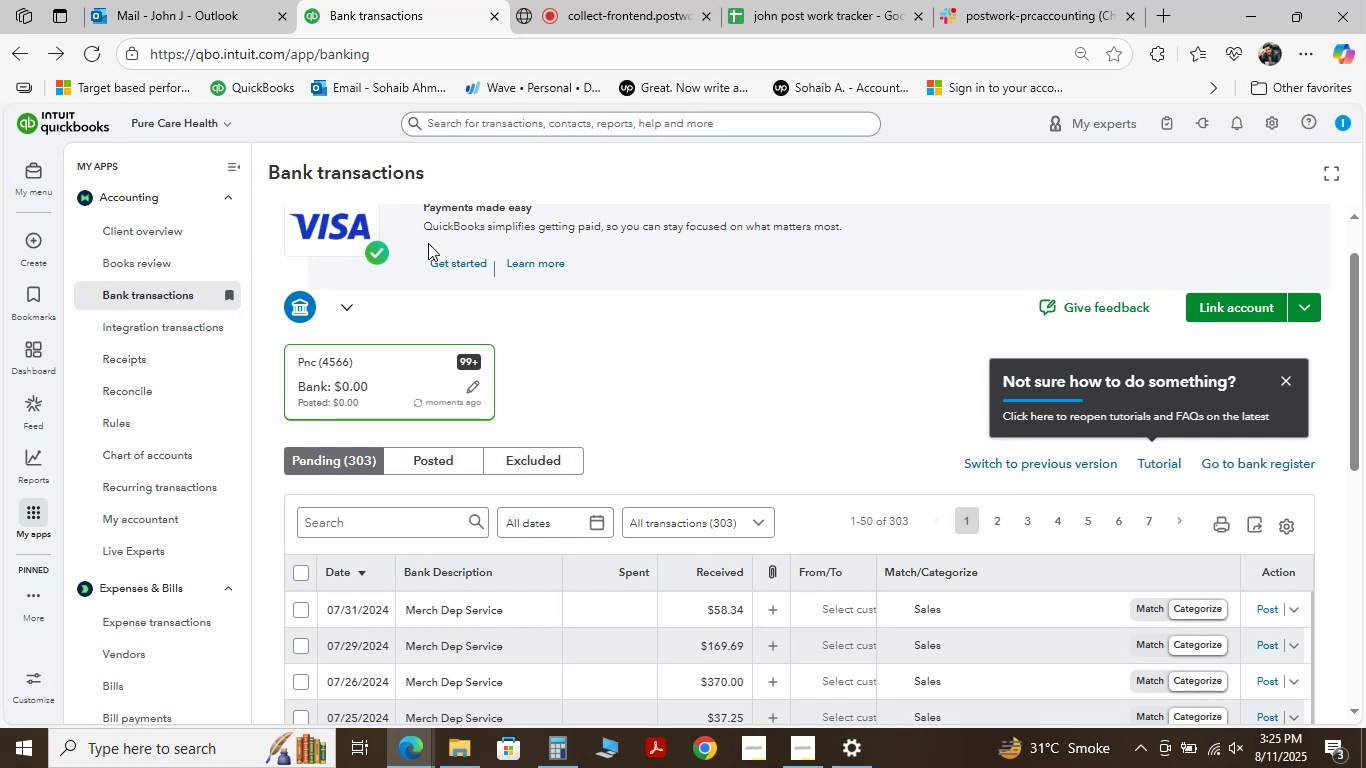 
scroll: coordinate [483, 396], scroll_direction: down, amount: 3.0
 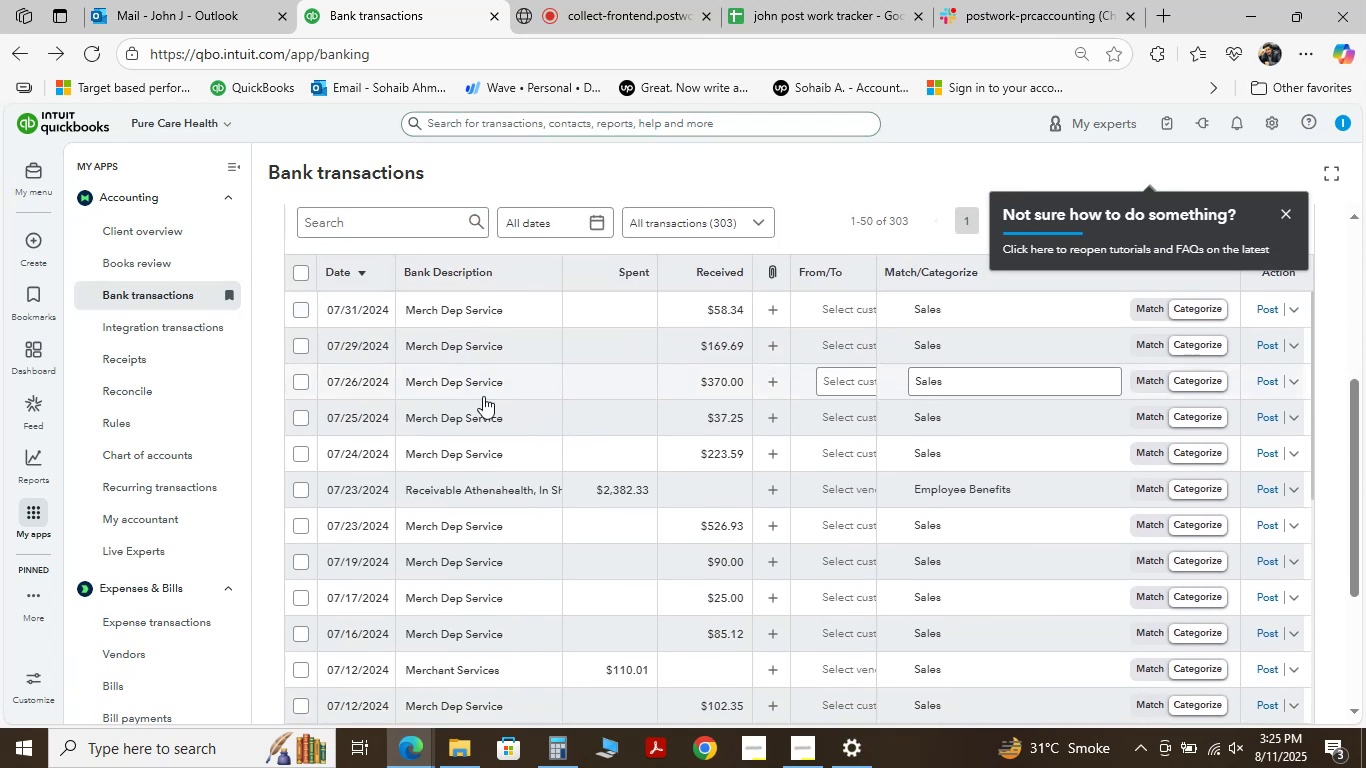 
scroll: coordinate [582, 419], scroll_direction: up, amount: 11.0
 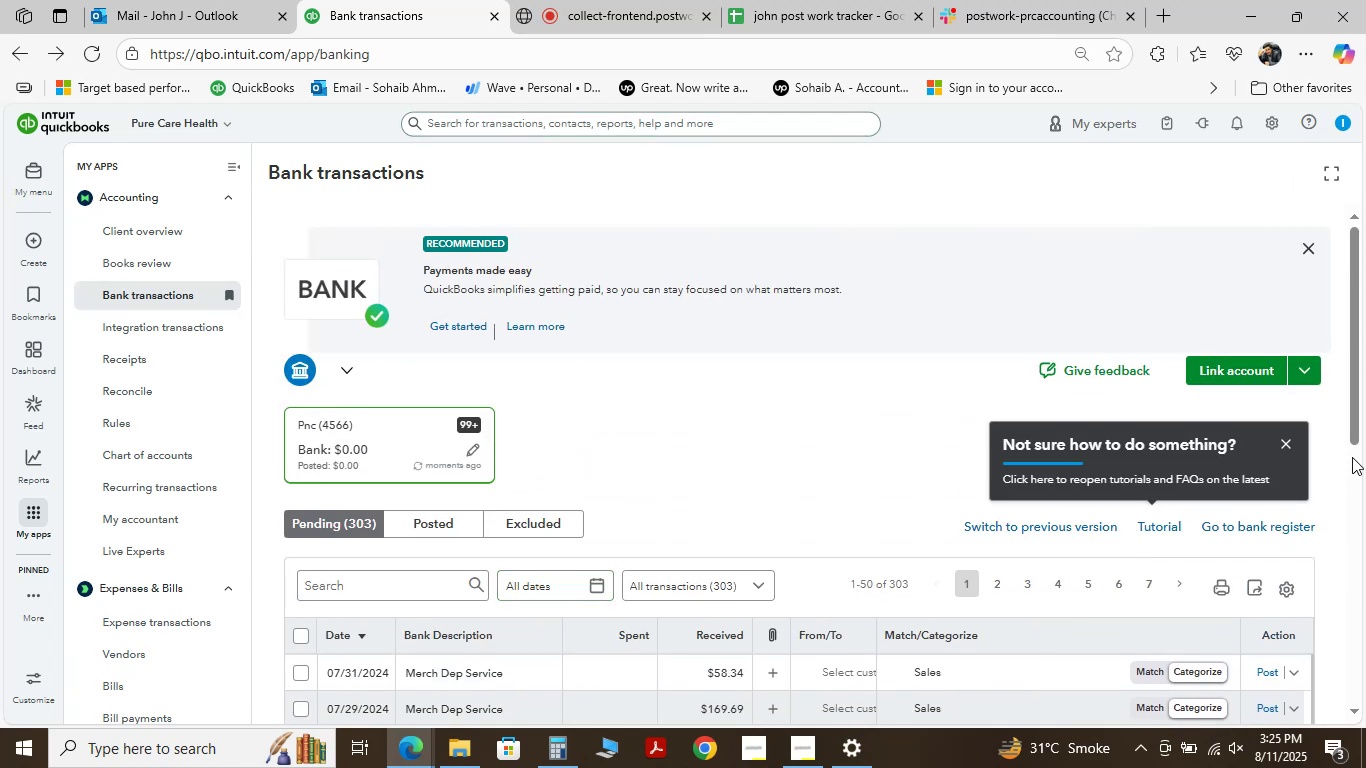 
left_click([1315, 376])
 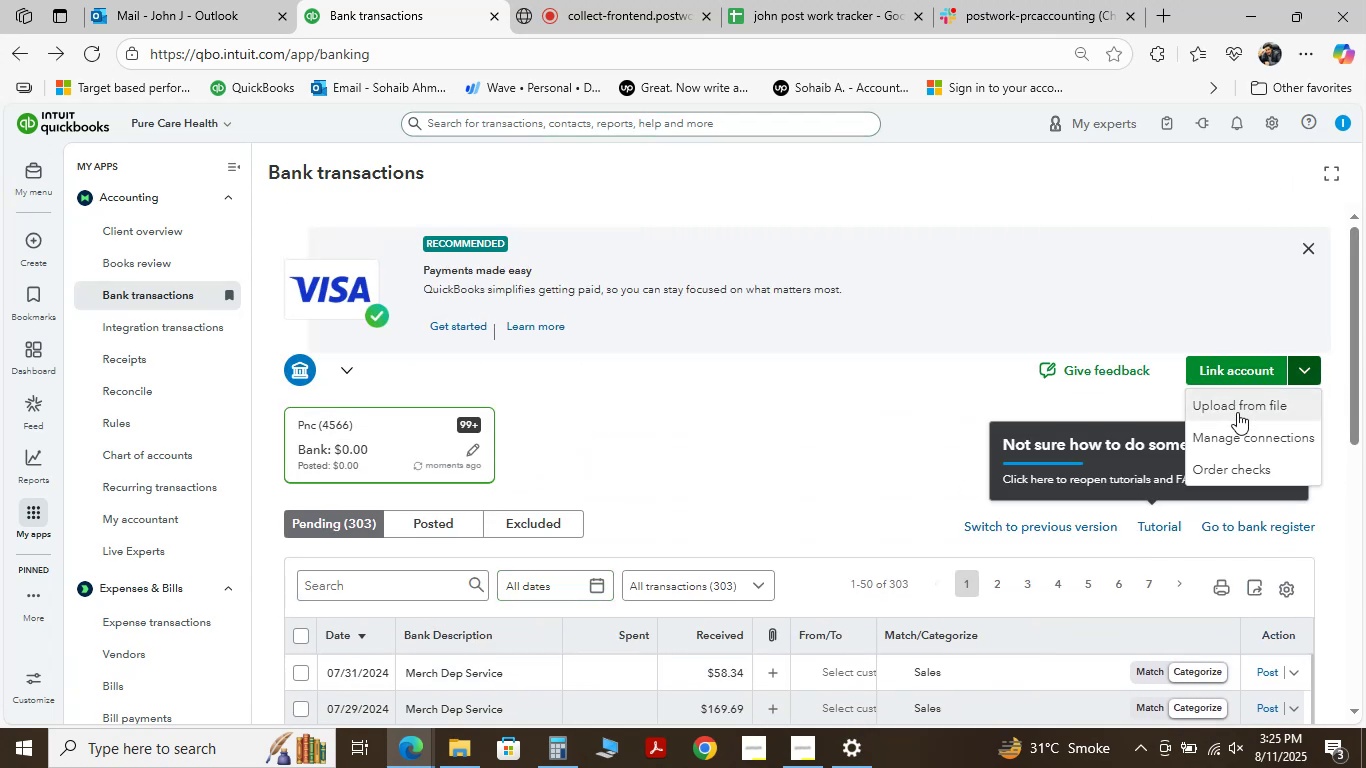 
left_click([1237, 412])
 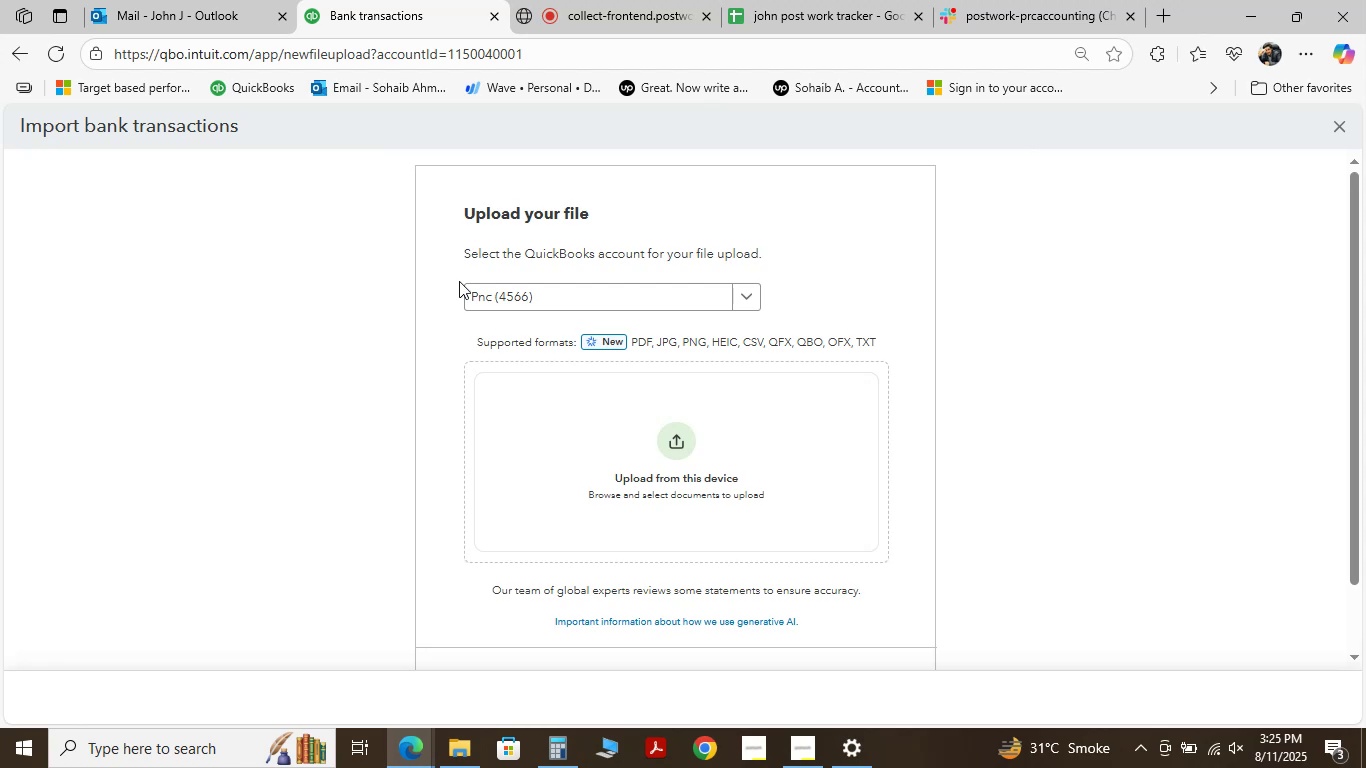 
wait(12.54)
 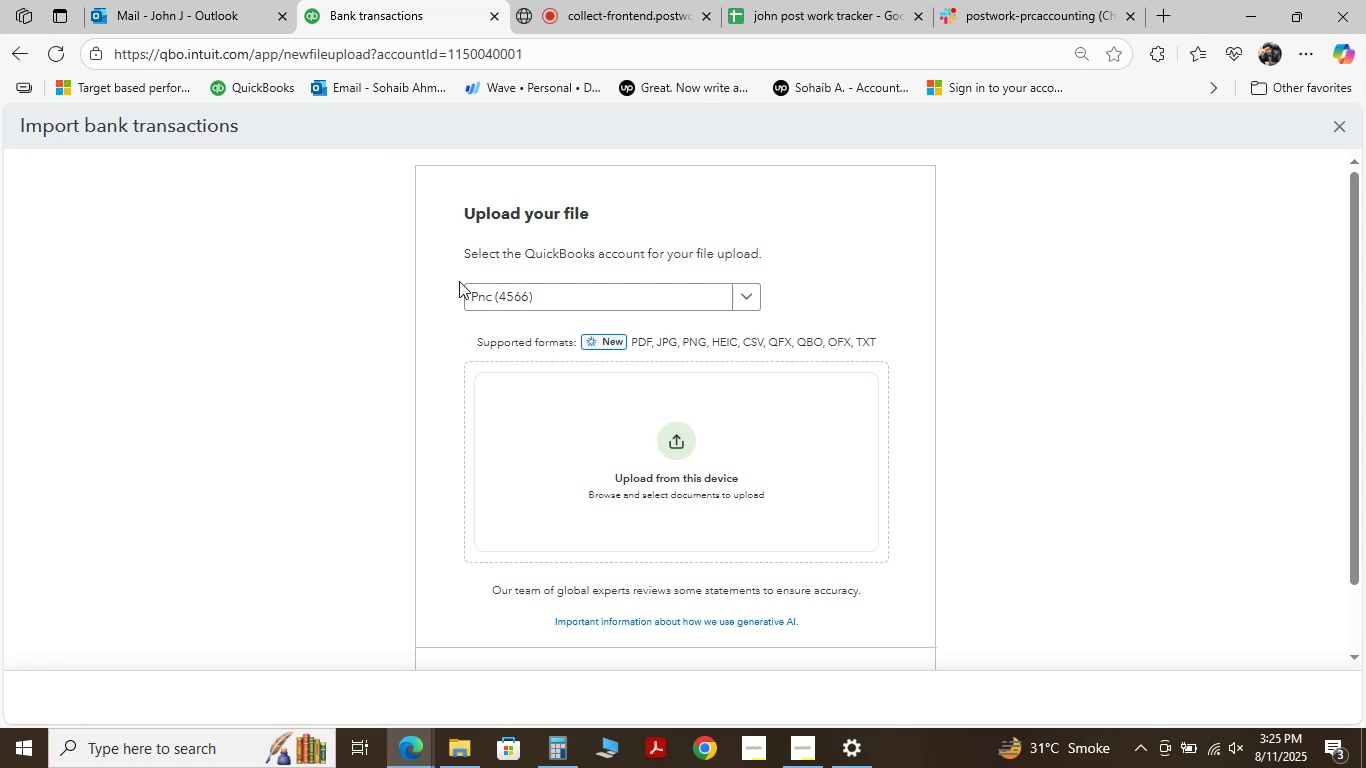 
left_click([503, 294])
 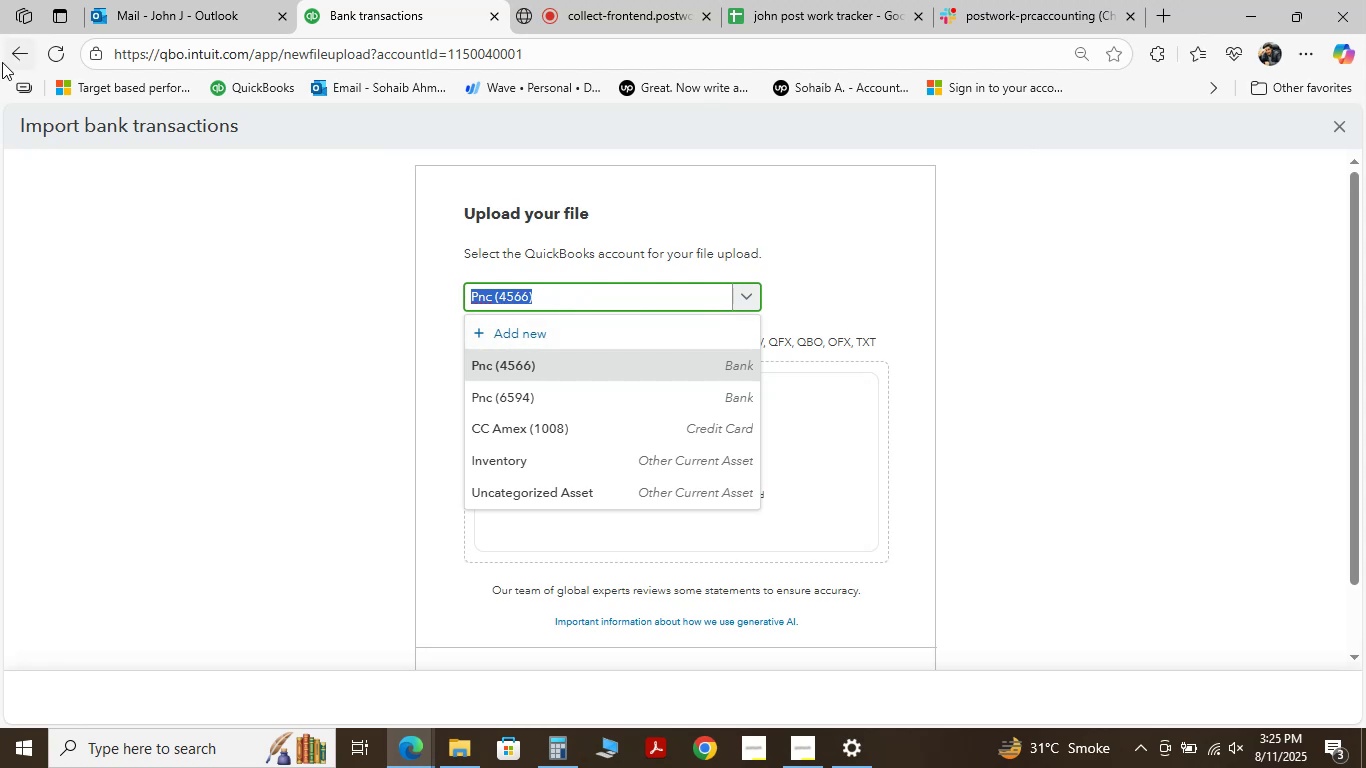 
wait(8.38)
 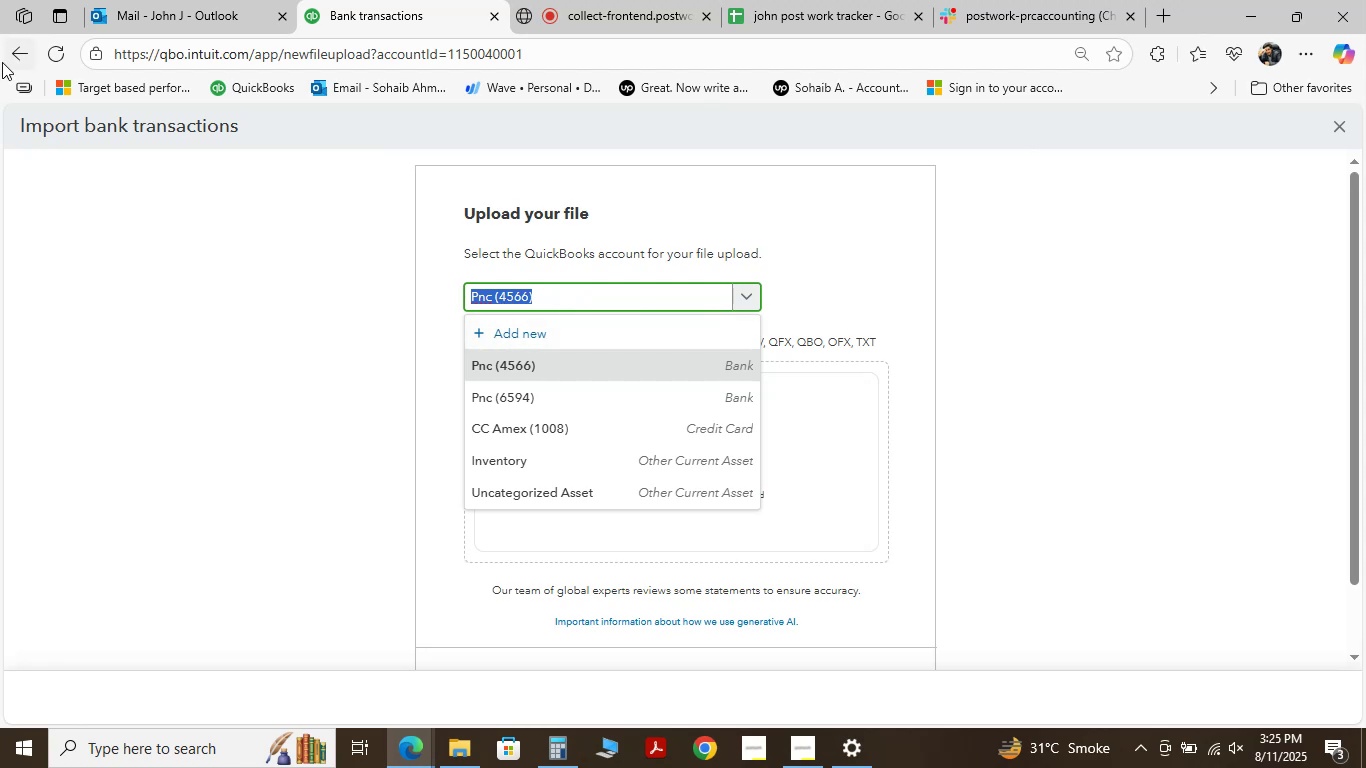 
left_click([9, 60])
 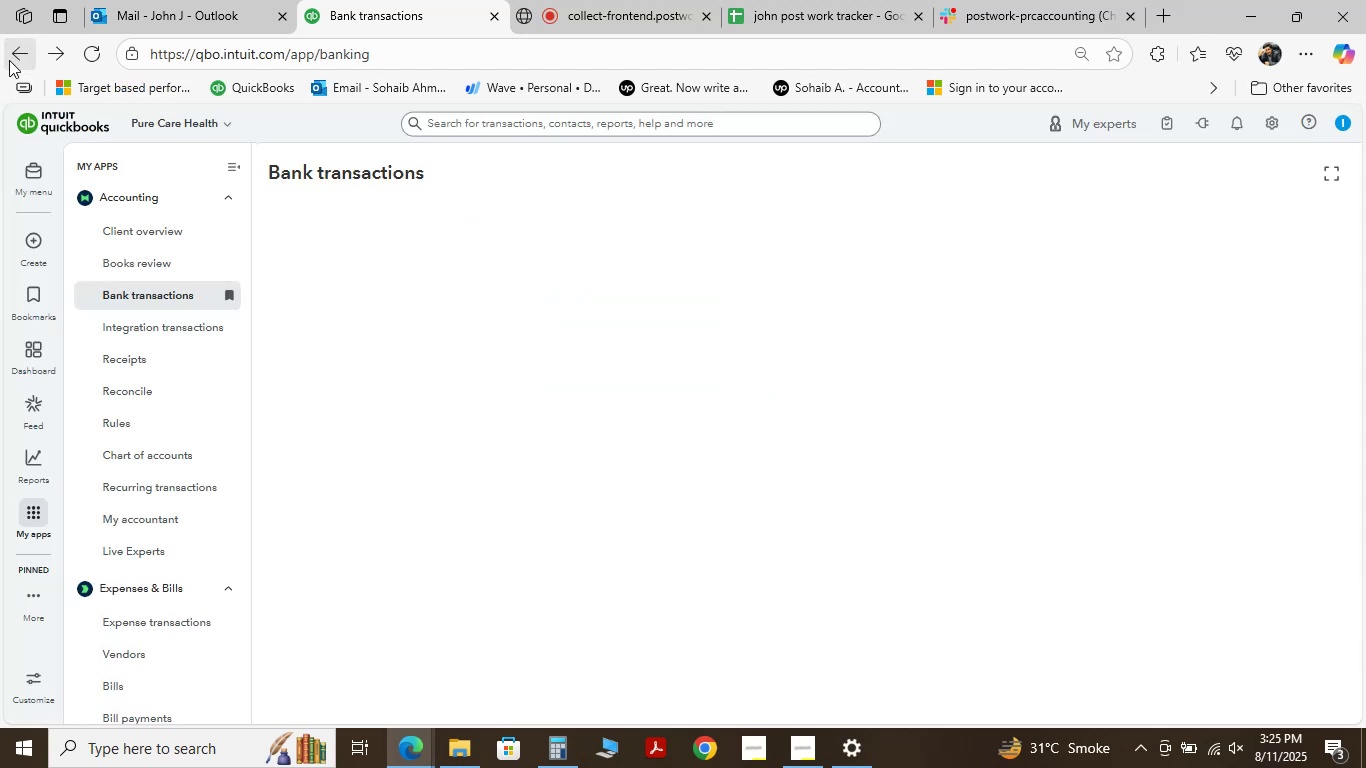 
mouse_move([235, 463])
 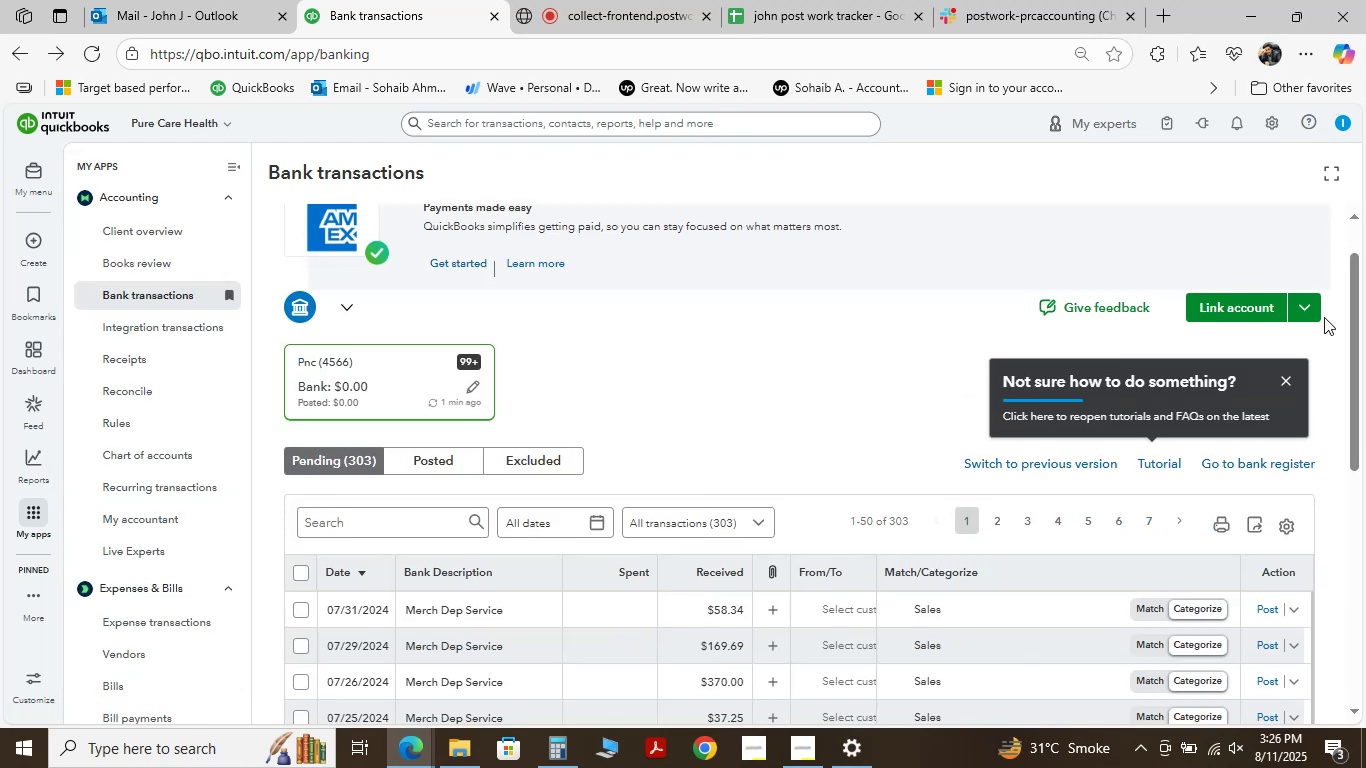 
left_click([1314, 317])
 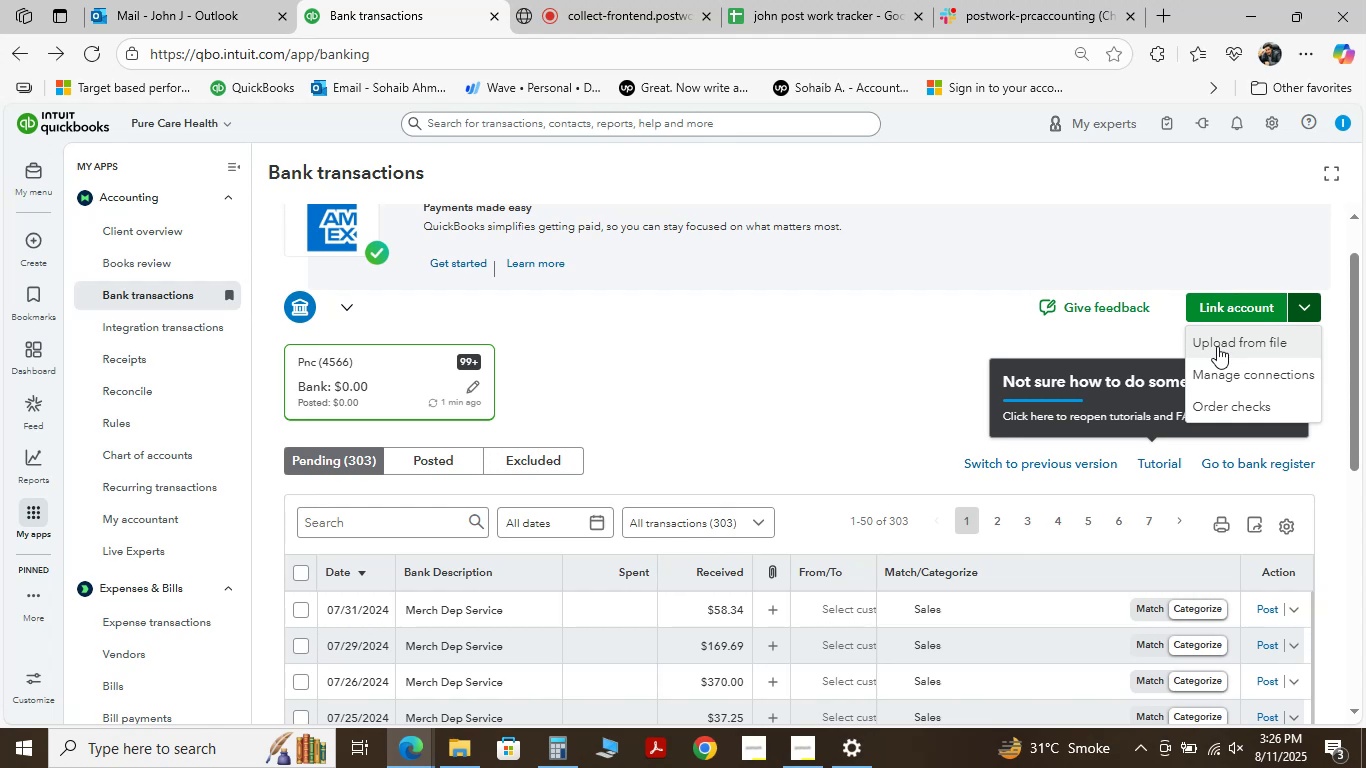 
wait(21.95)
 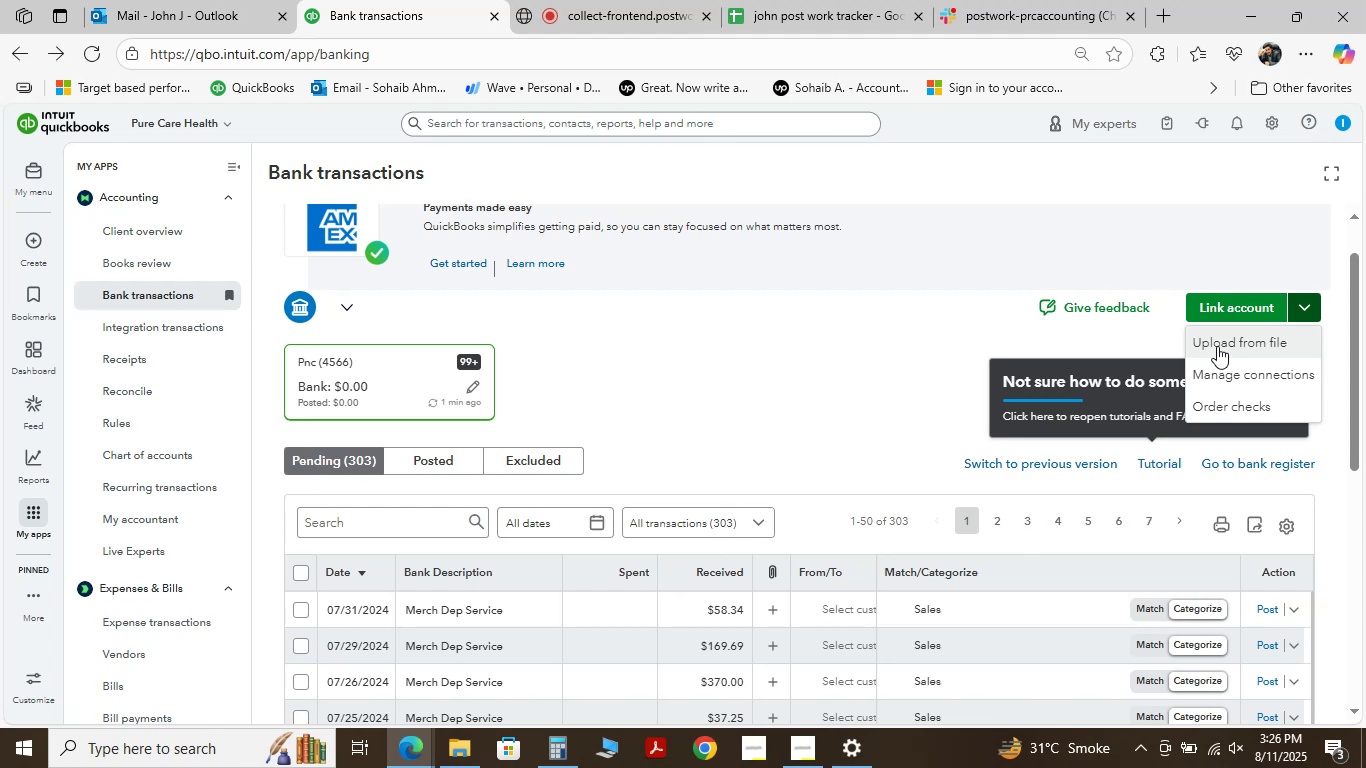 
left_click([1217, 346])
 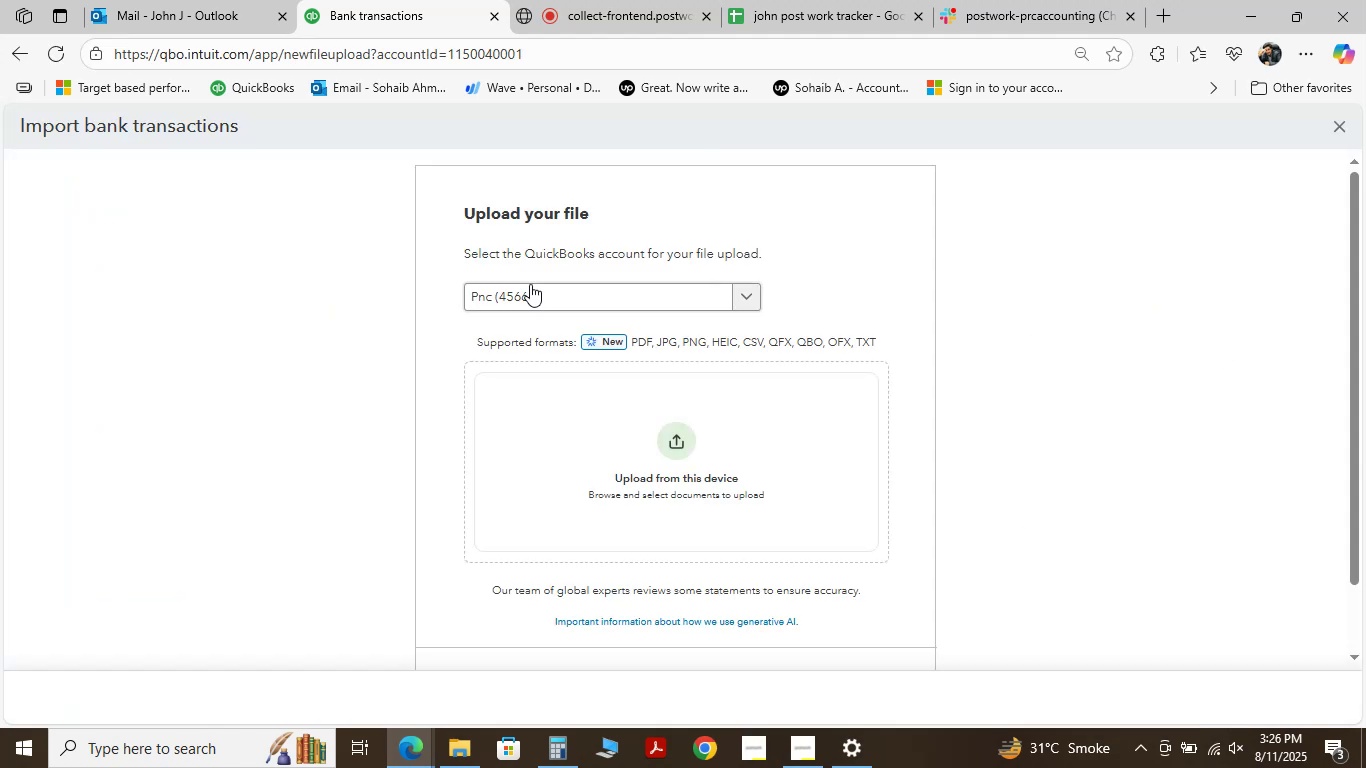 
left_click([16, 55])
 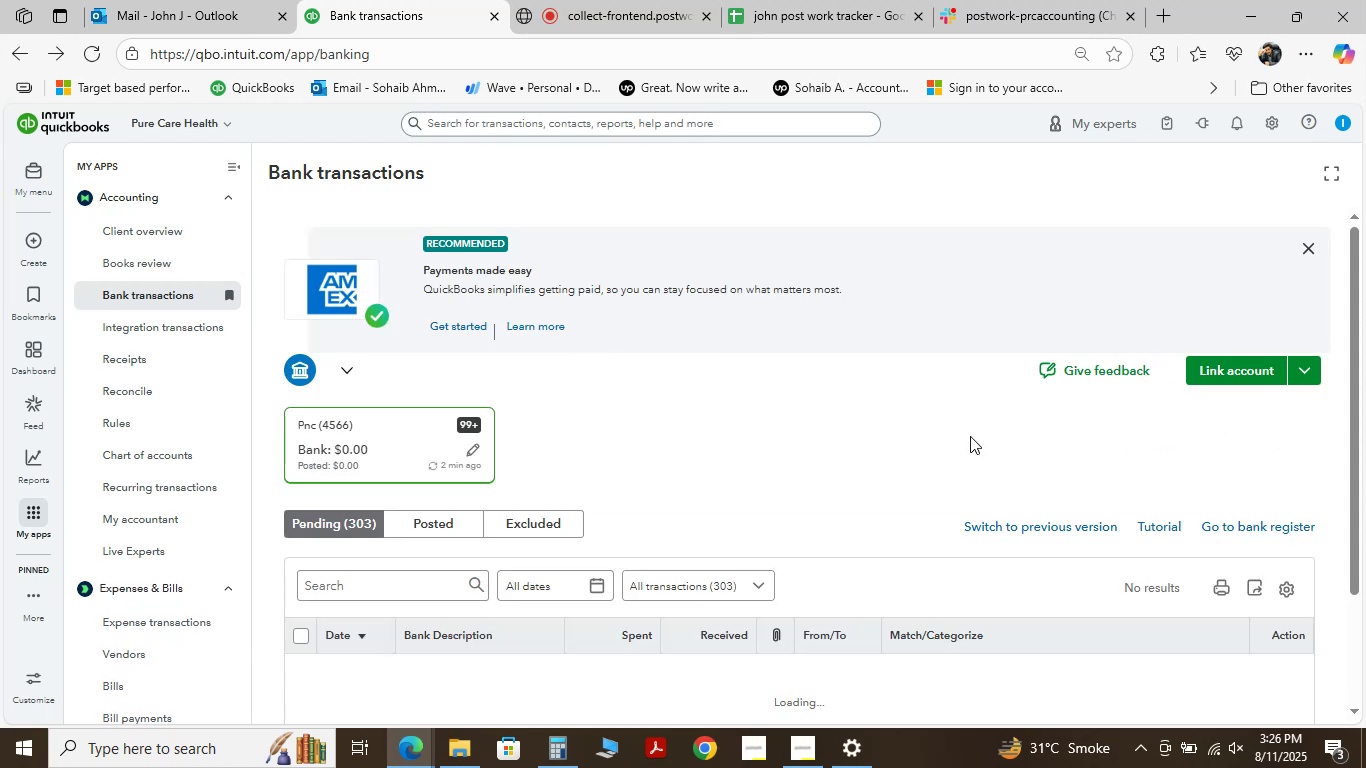 
left_click([1310, 373])
 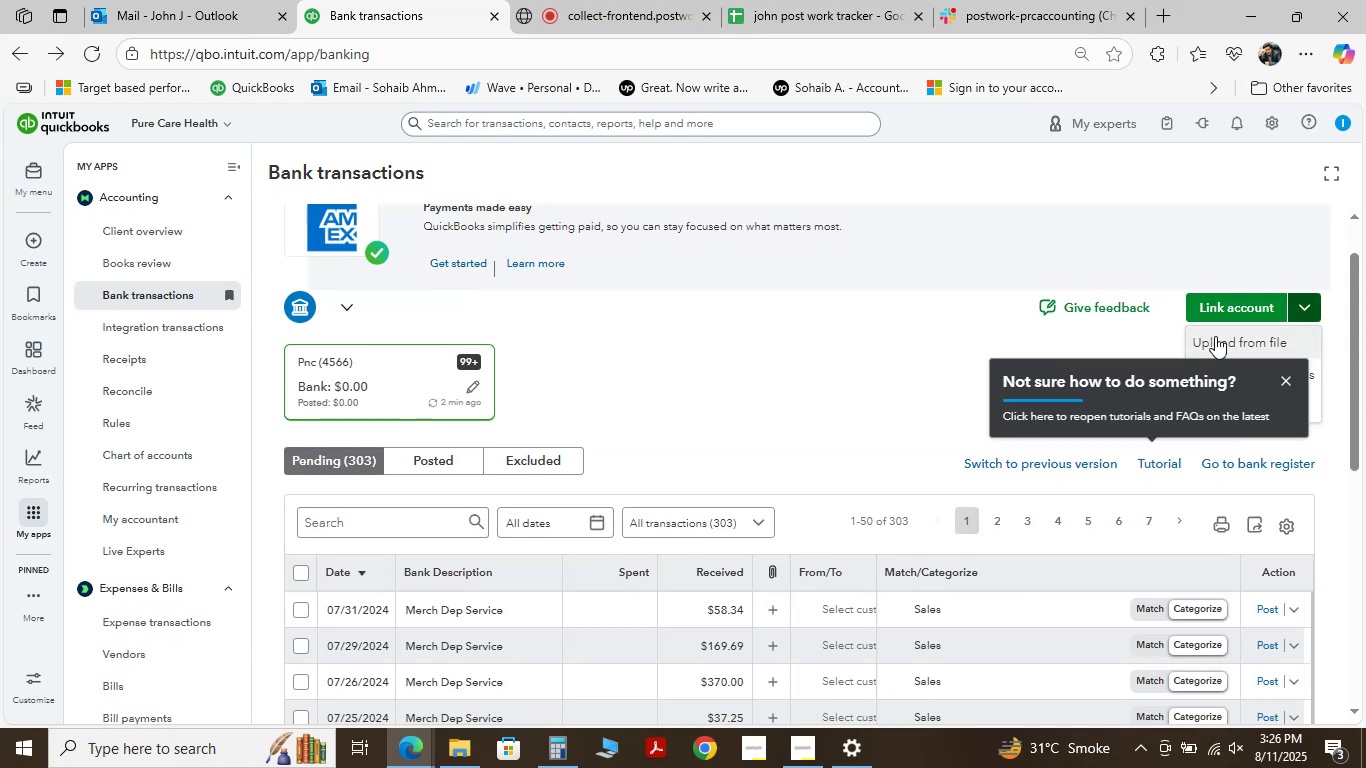 
left_click([1215, 336])
 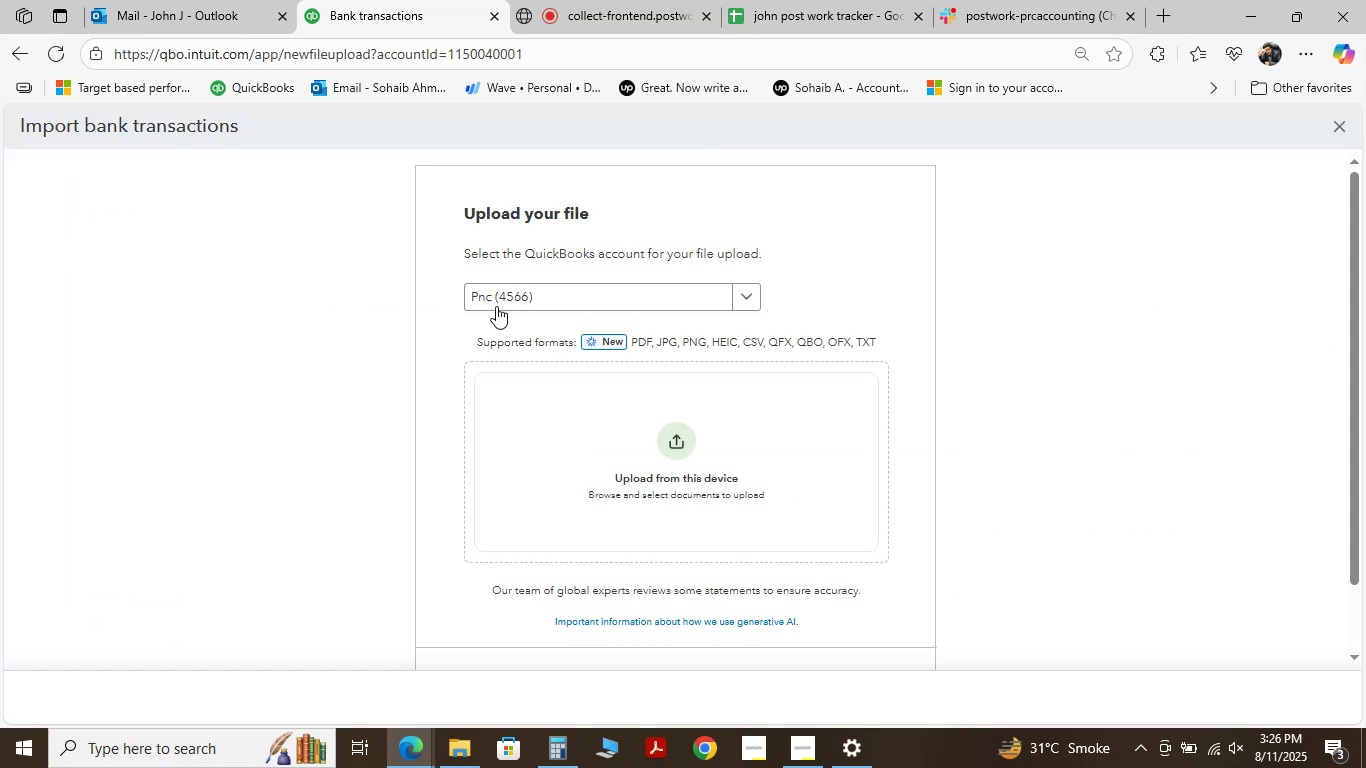 
double_click([559, 311])
 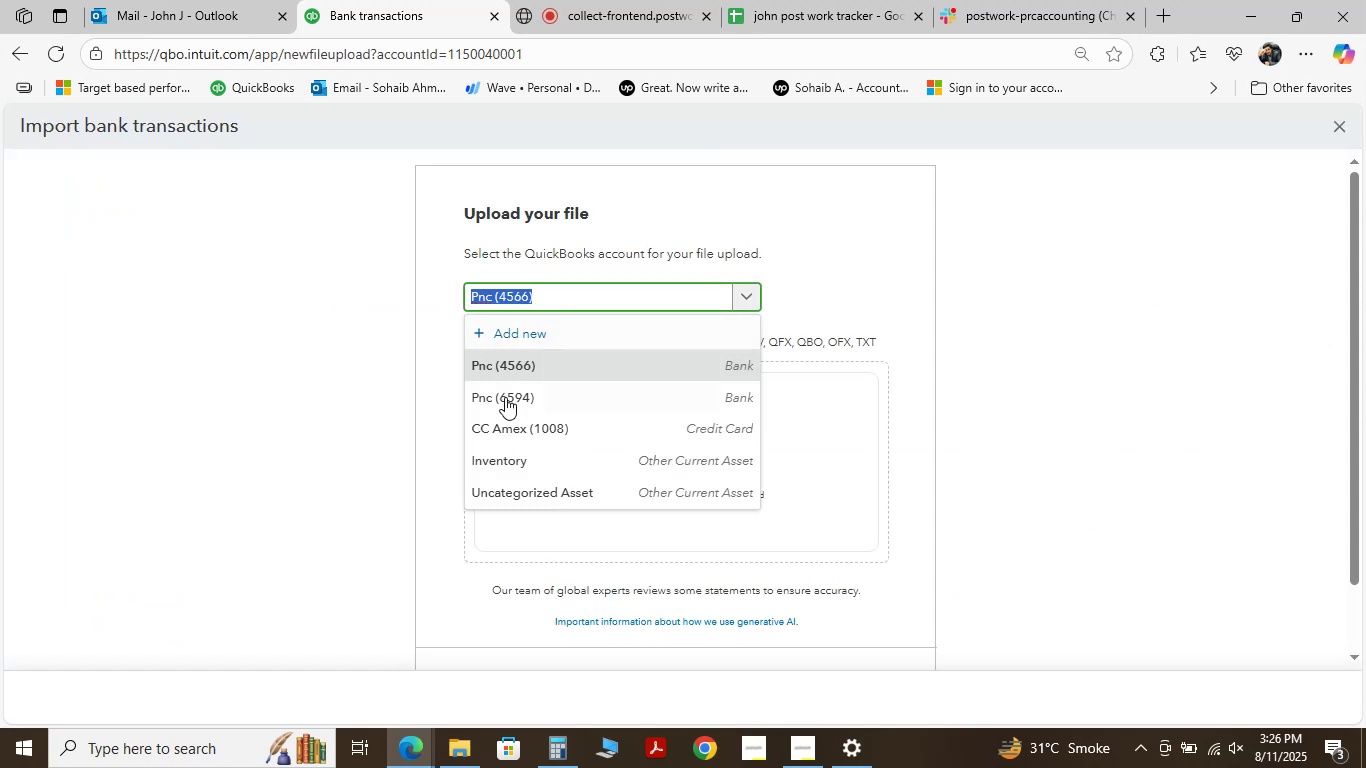 
left_click([505, 397])
 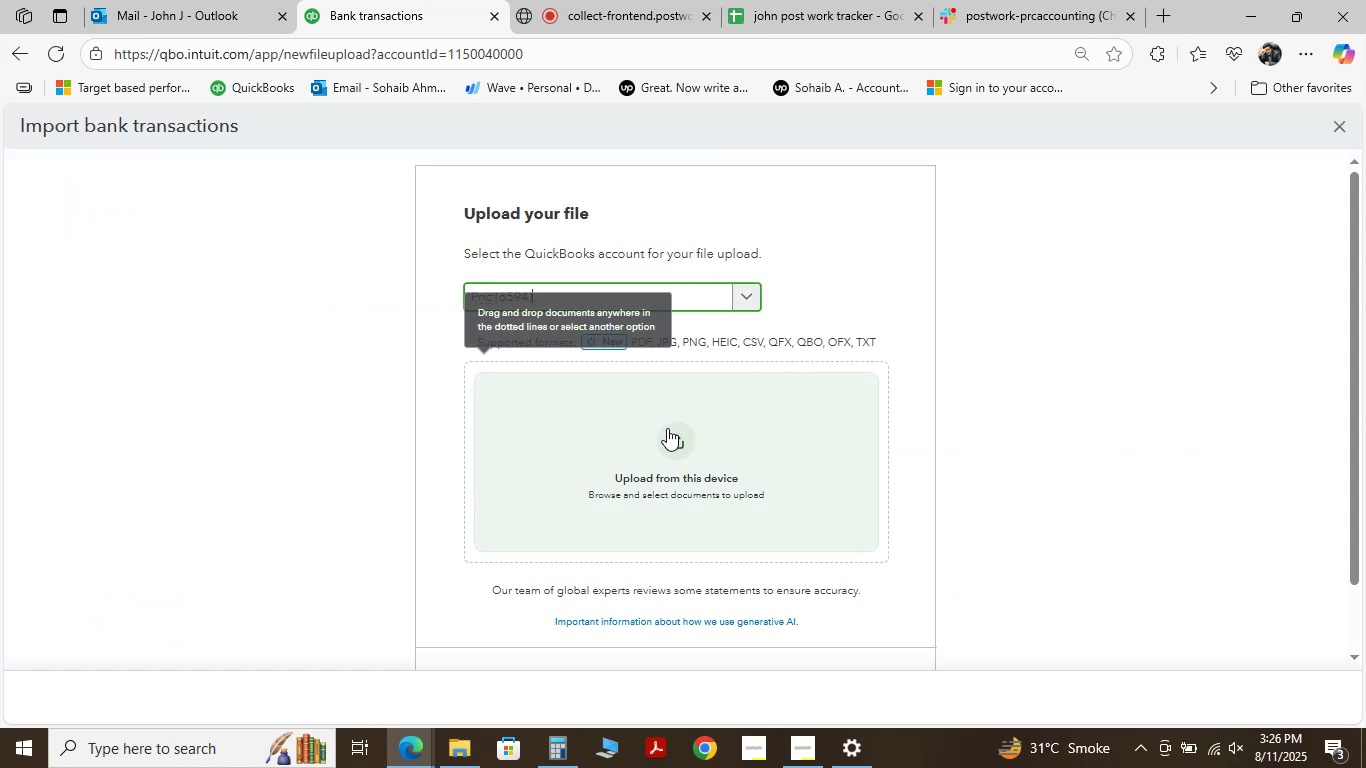 
left_click([667, 428])
 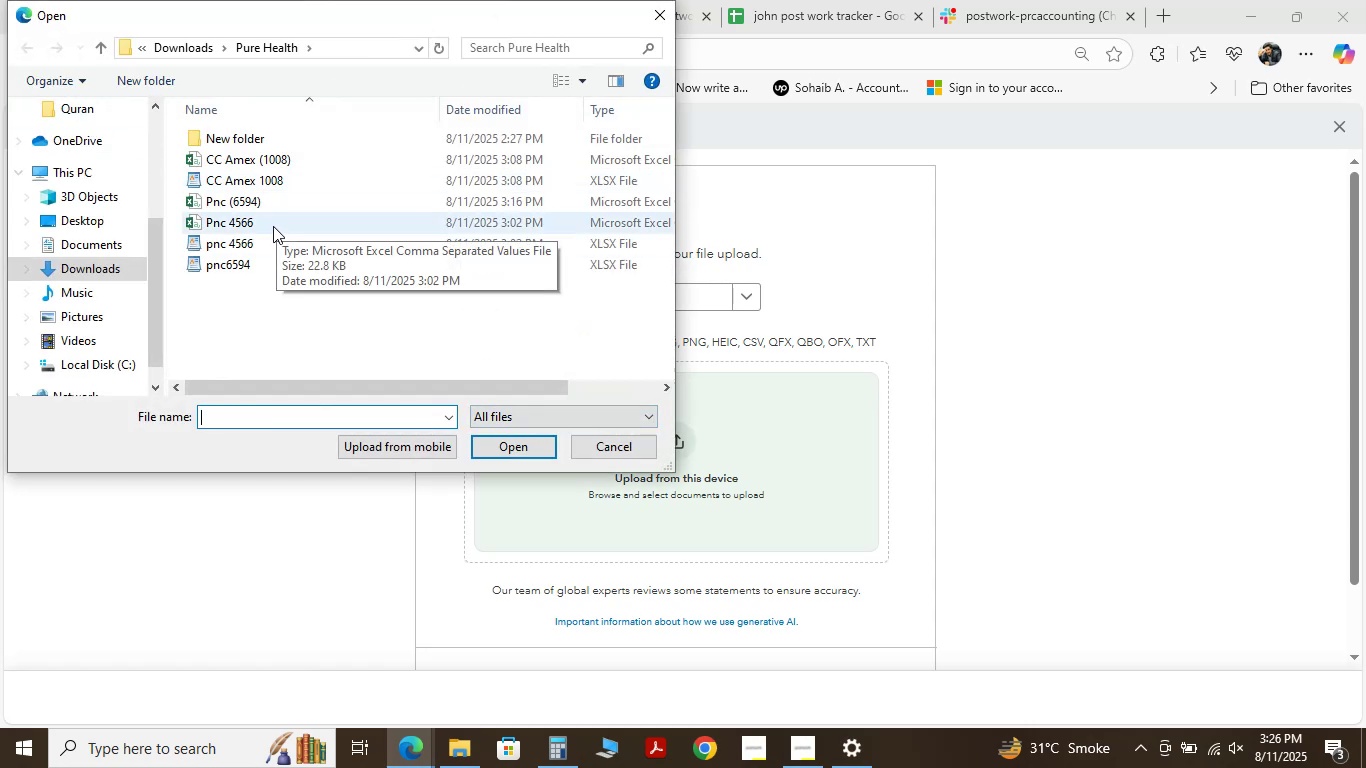 
double_click([266, 210])
 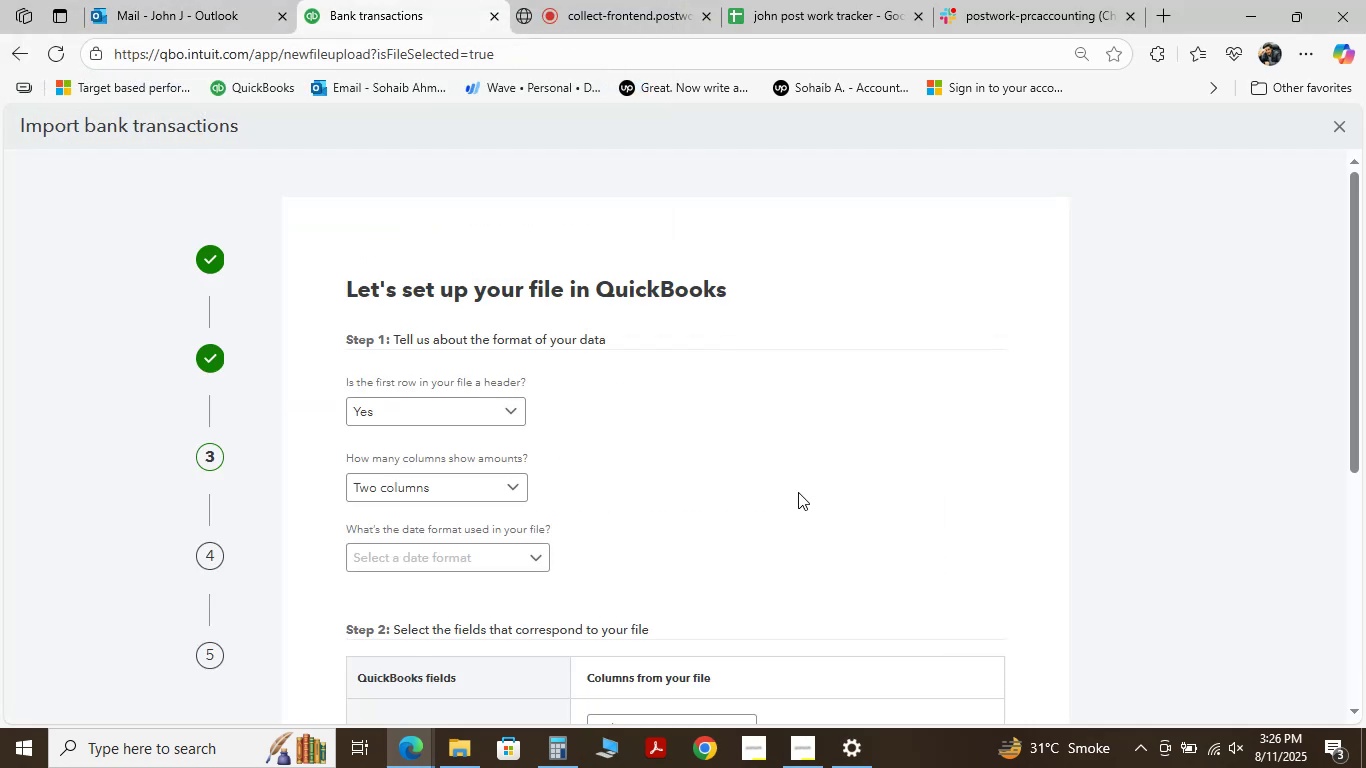 
left_click([465, 545])
 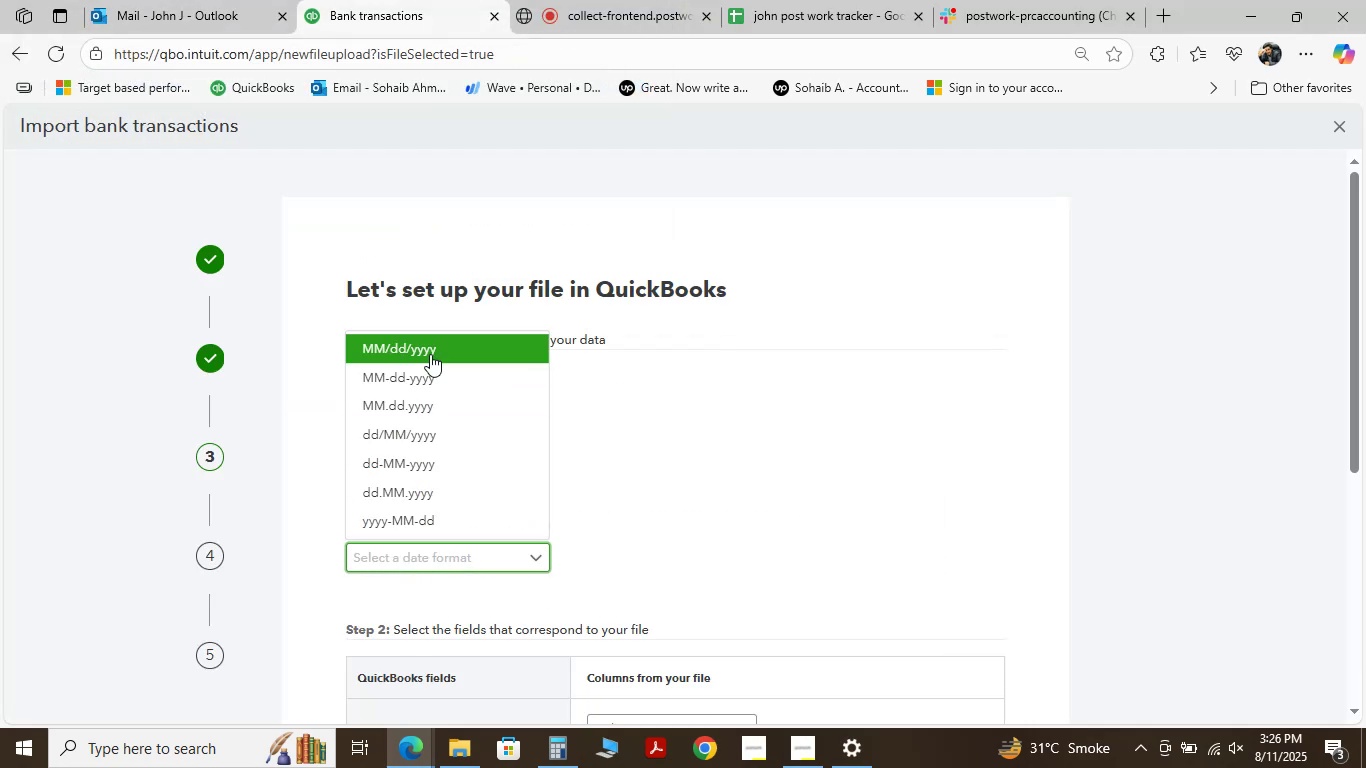 
left_click([430, 354])
 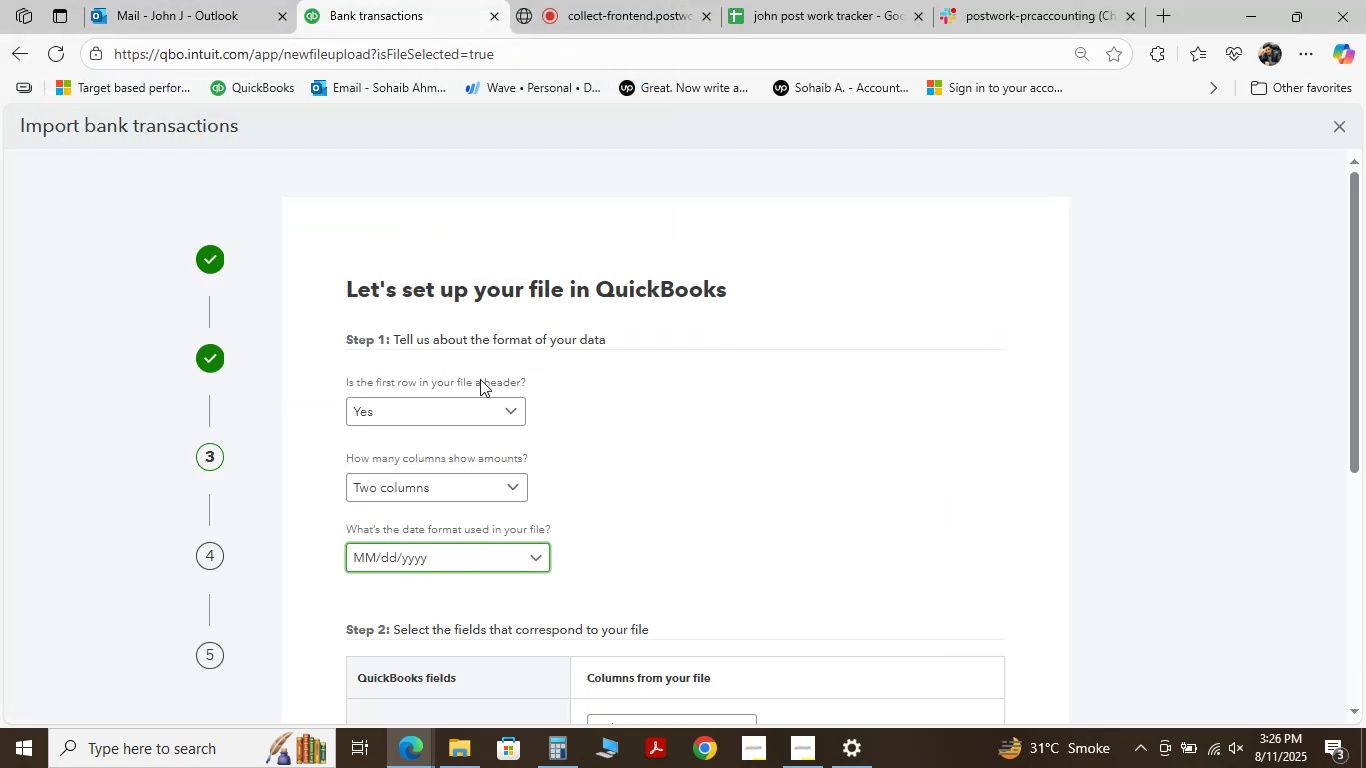 
scroll: coordinate [730, 464], scroll_direction: down, amount: 10.0
 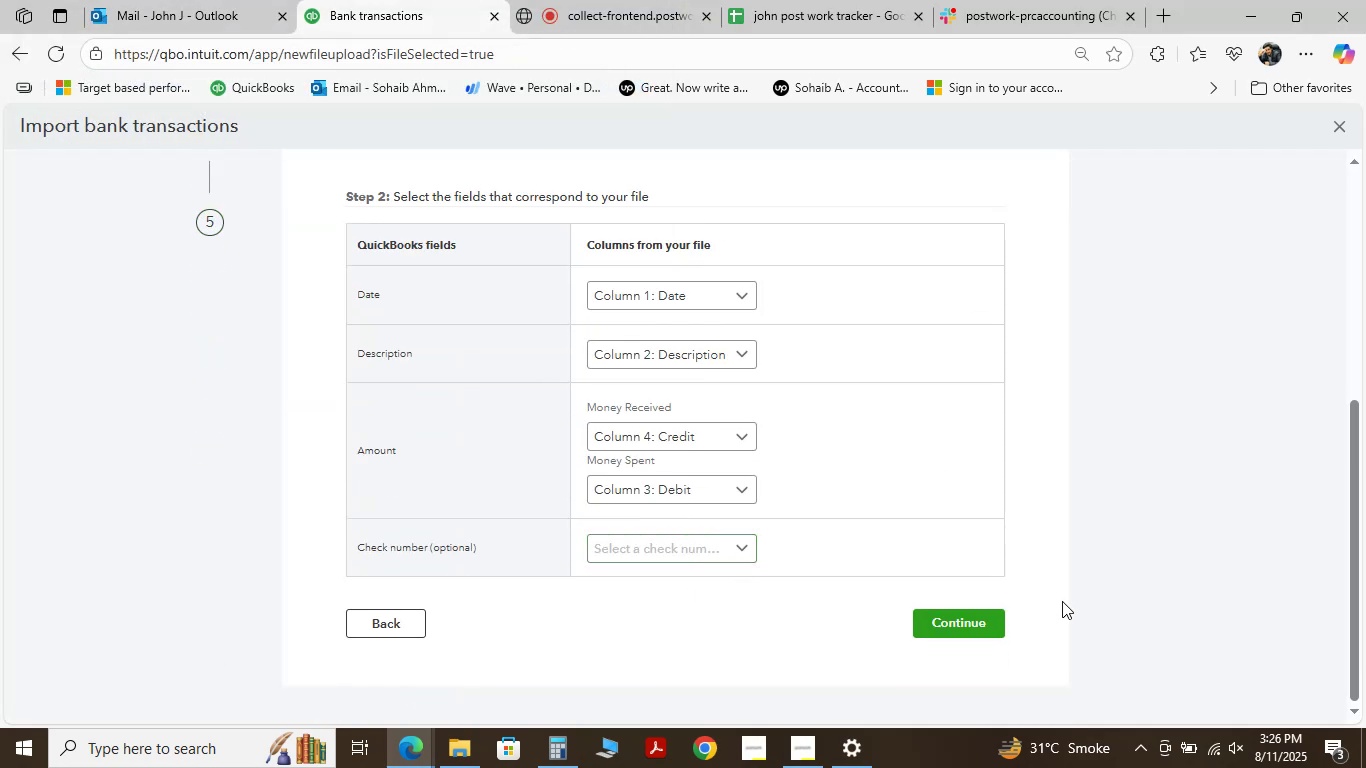 
left_click([919, 627])
 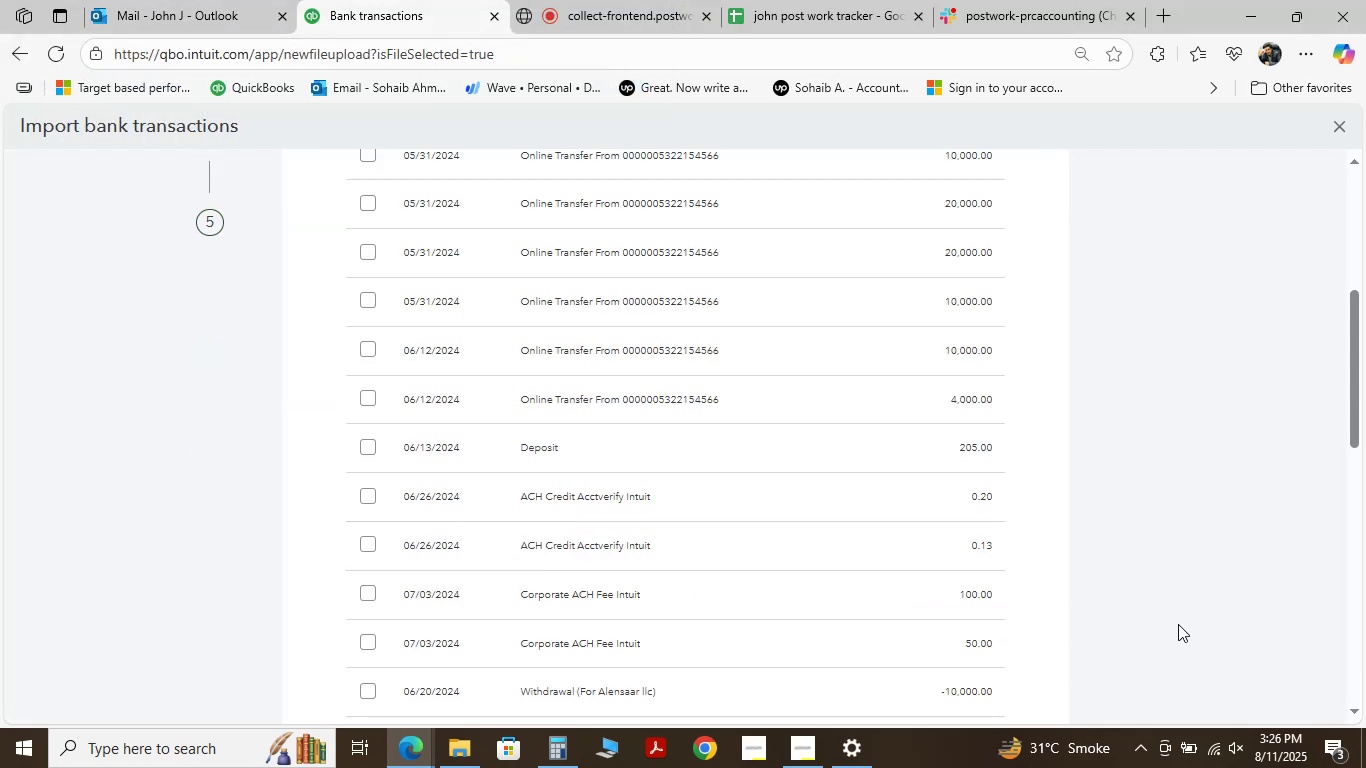 
scroll: coordinate [452, 428], scroll_direction: up, amount: 12.0
 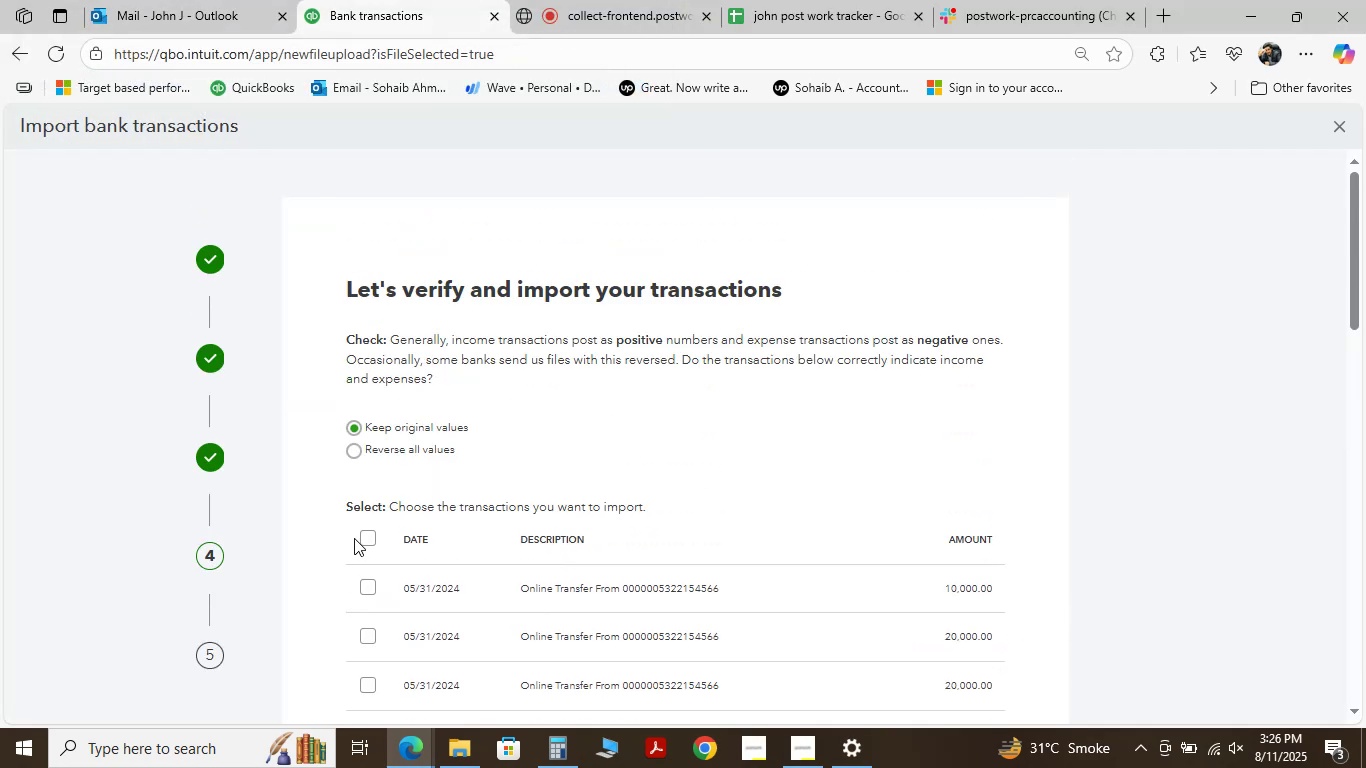 
left_click([365, 539])
 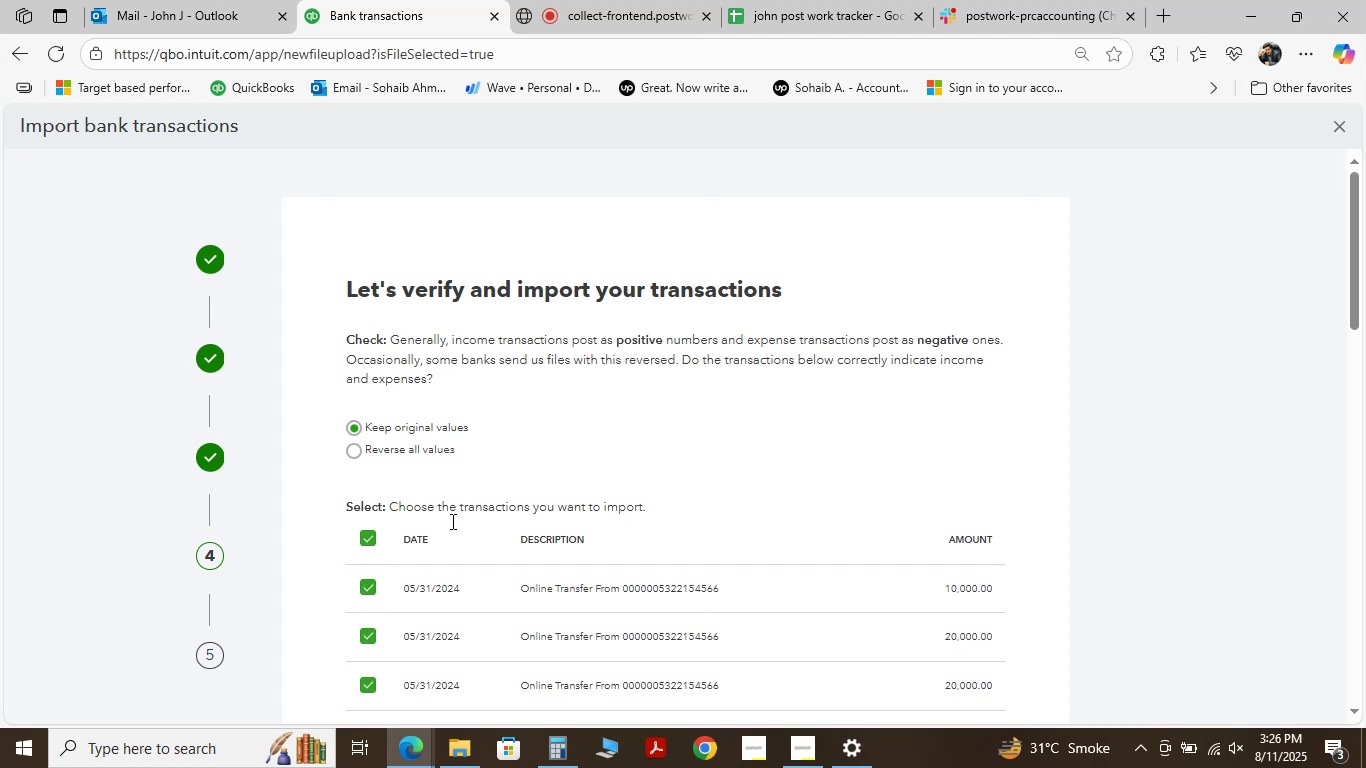 
scroll: coordinate [837, 449], scroll_direction: down, amount: 30.0
 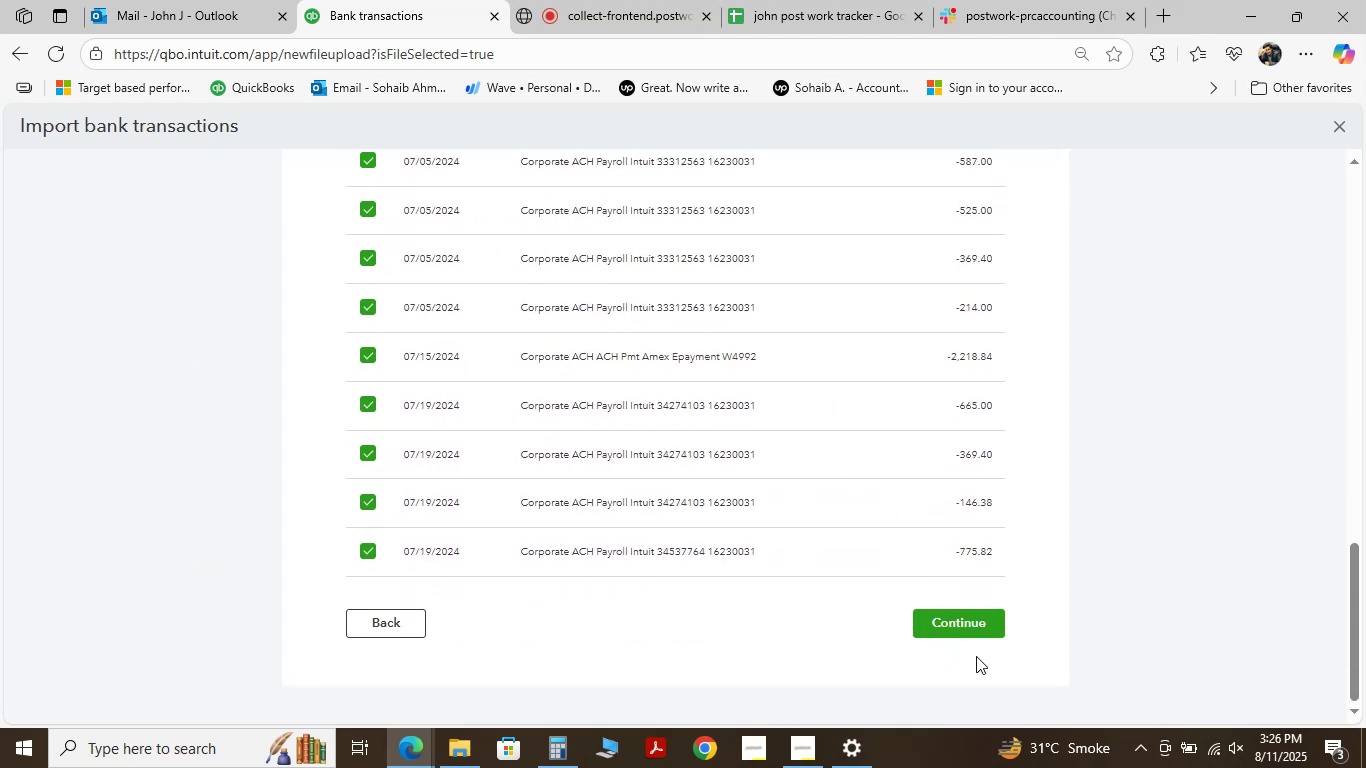 
left_click([971, 632])
 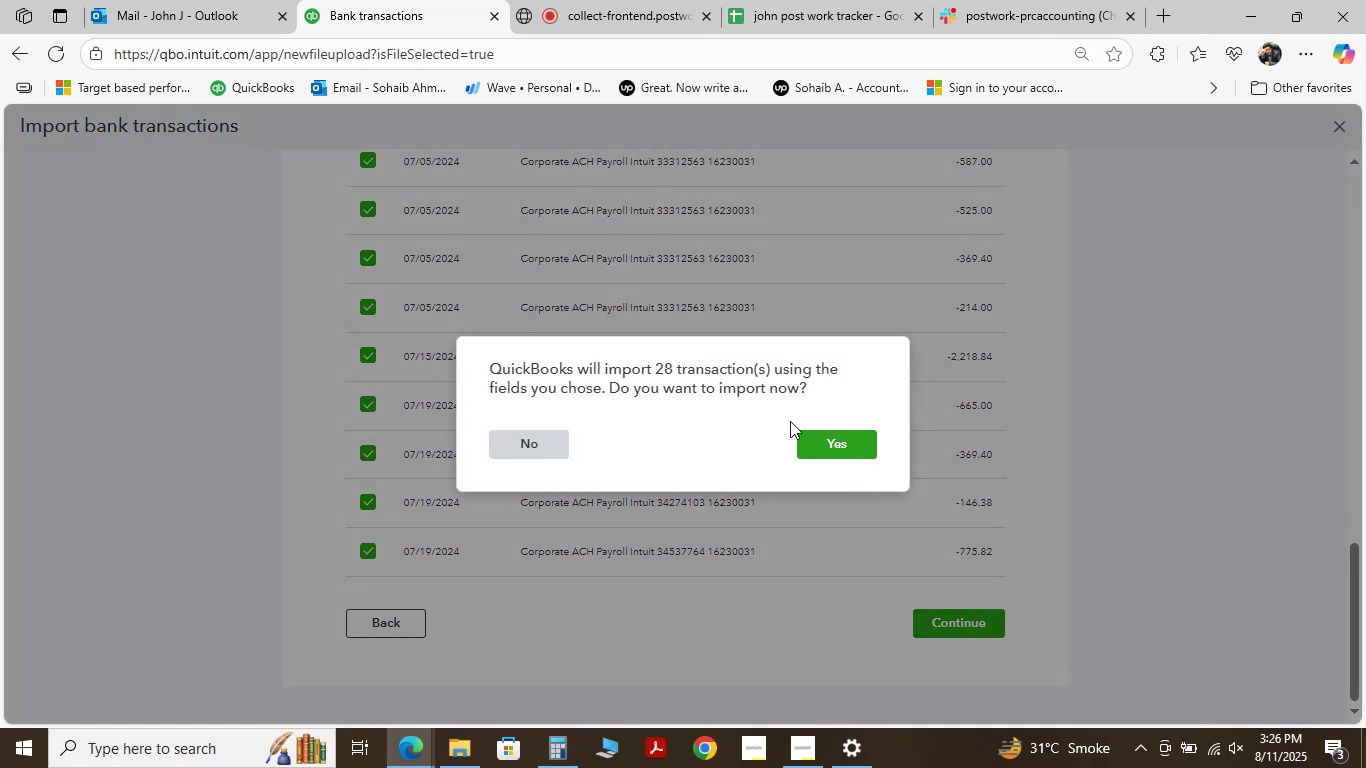 
left_click([856, 440])
 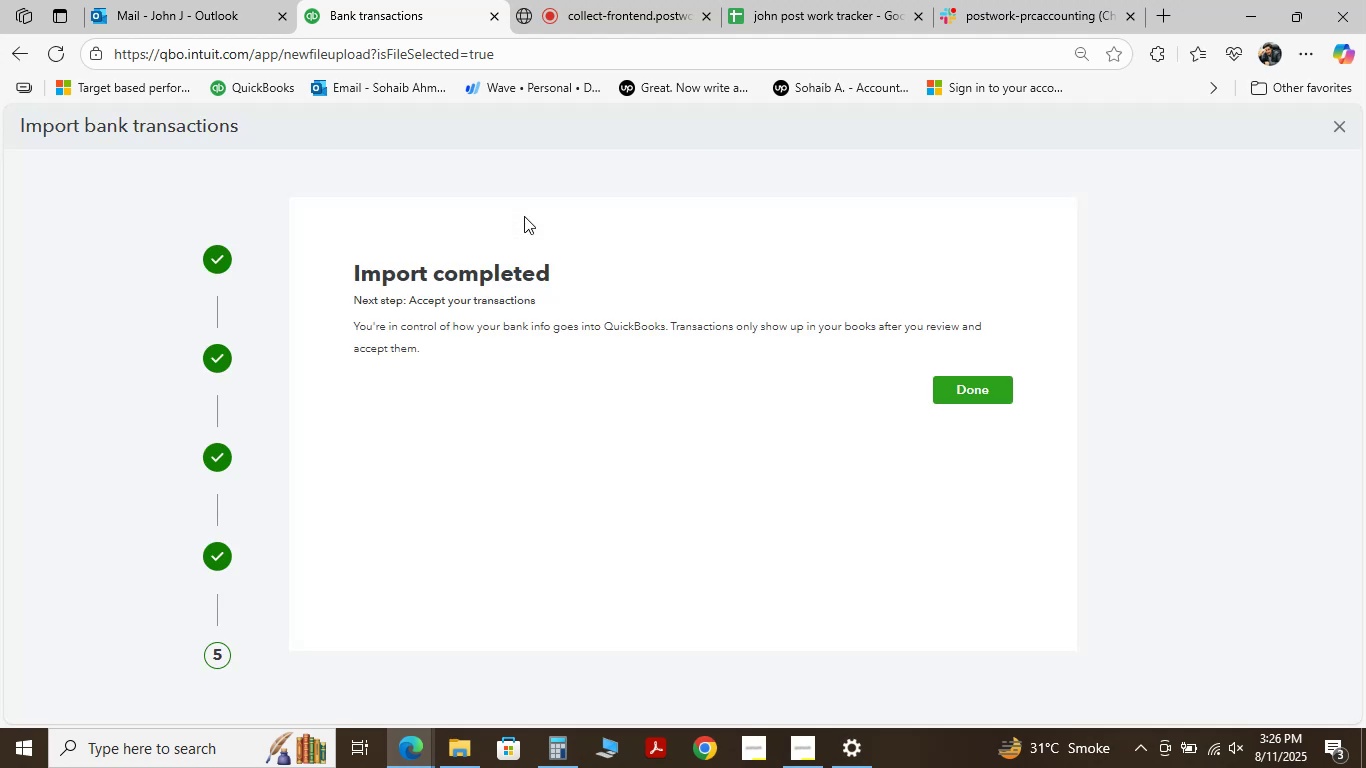 
wait(7.81)
 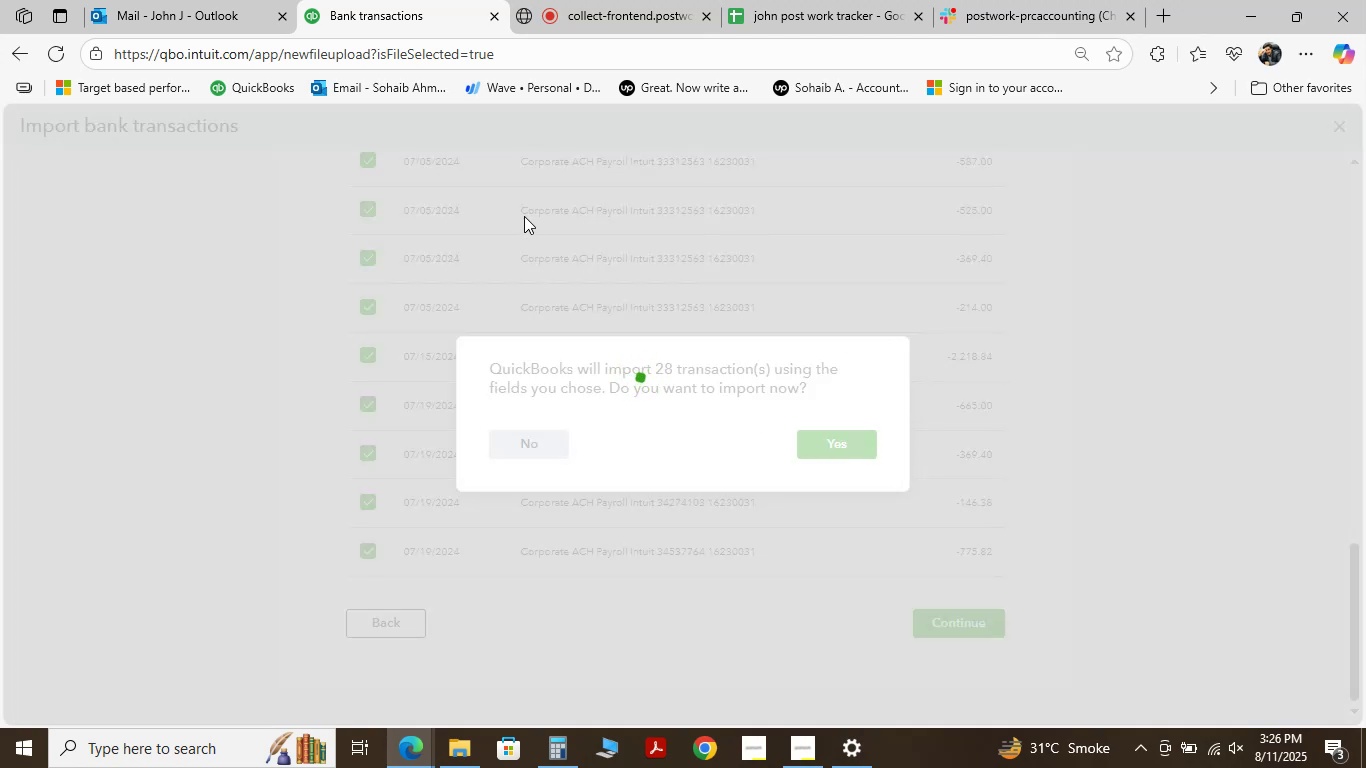 
left_click([972, 397])
 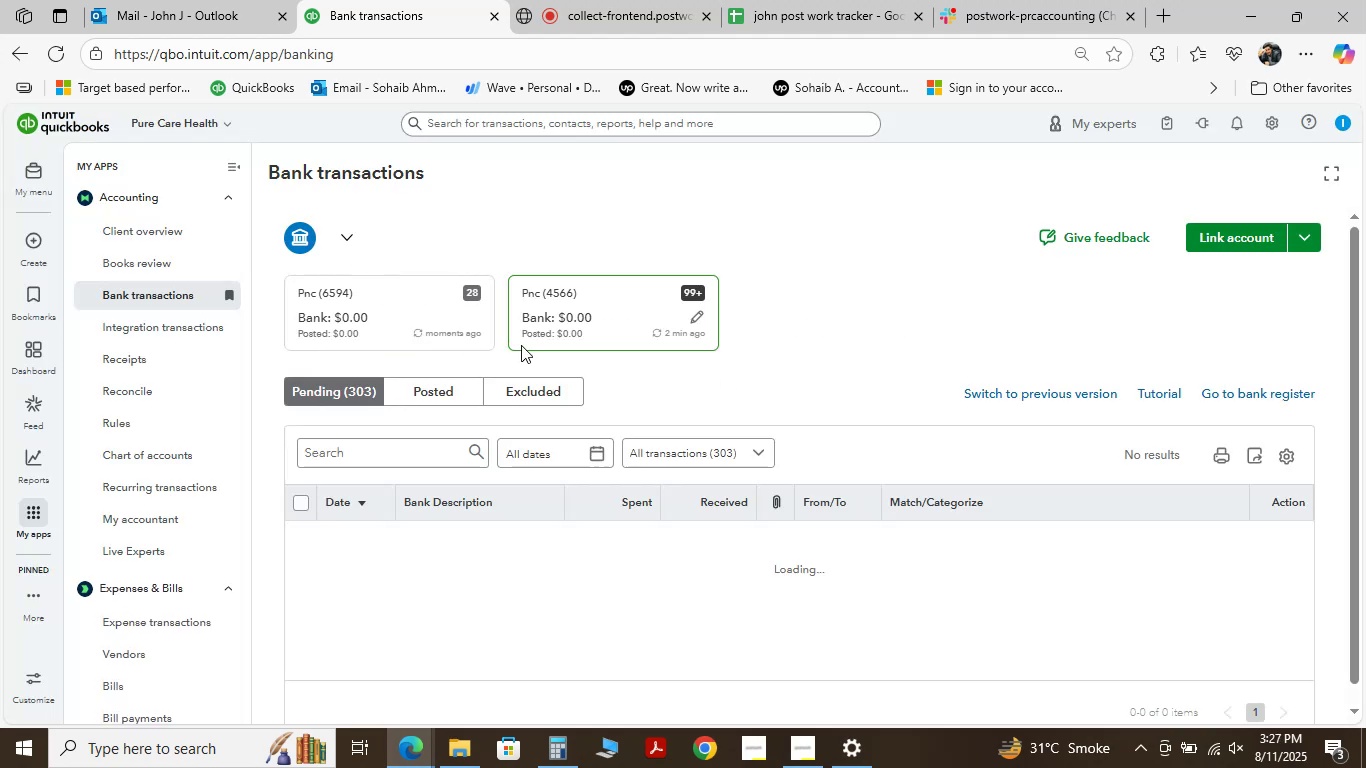 
scroll: coordinate [752, 380], scroll_direction: none, amount: 0.0
 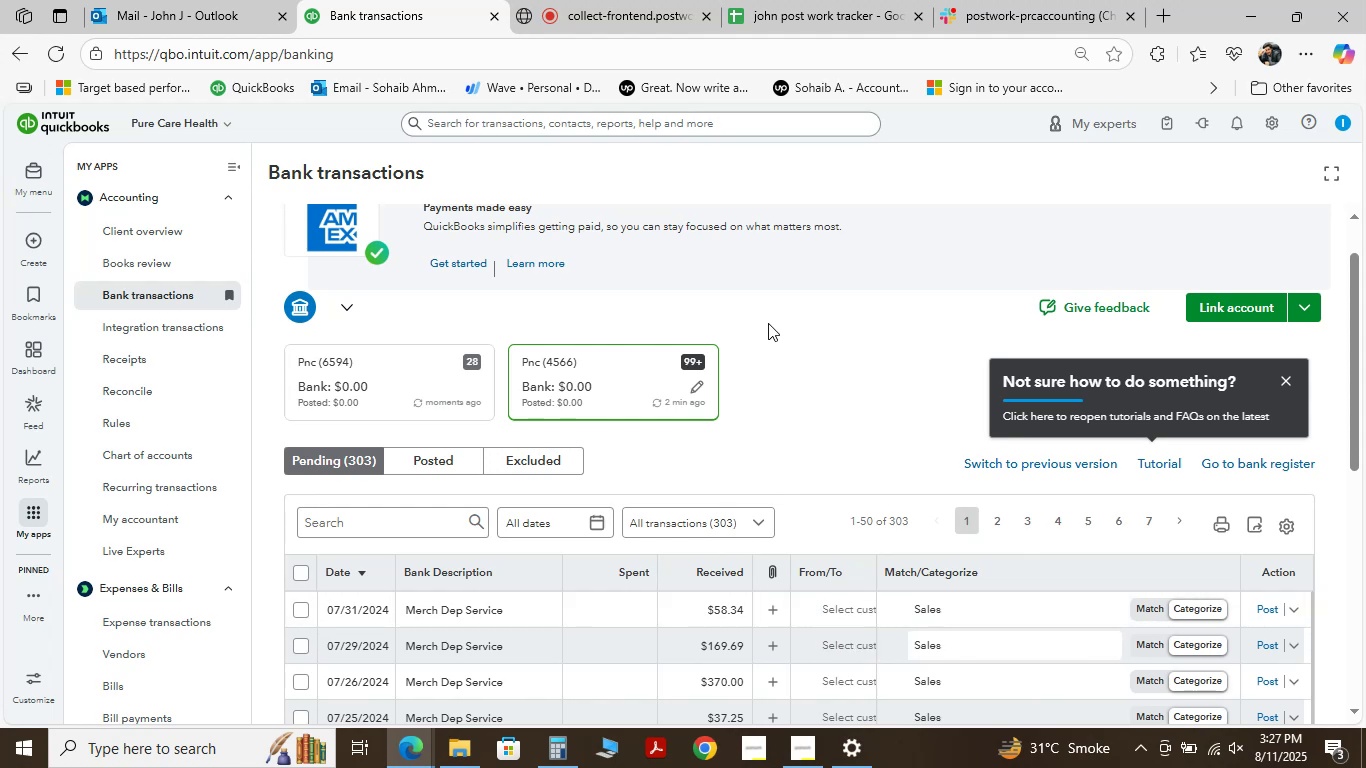 
wait(42.69)
 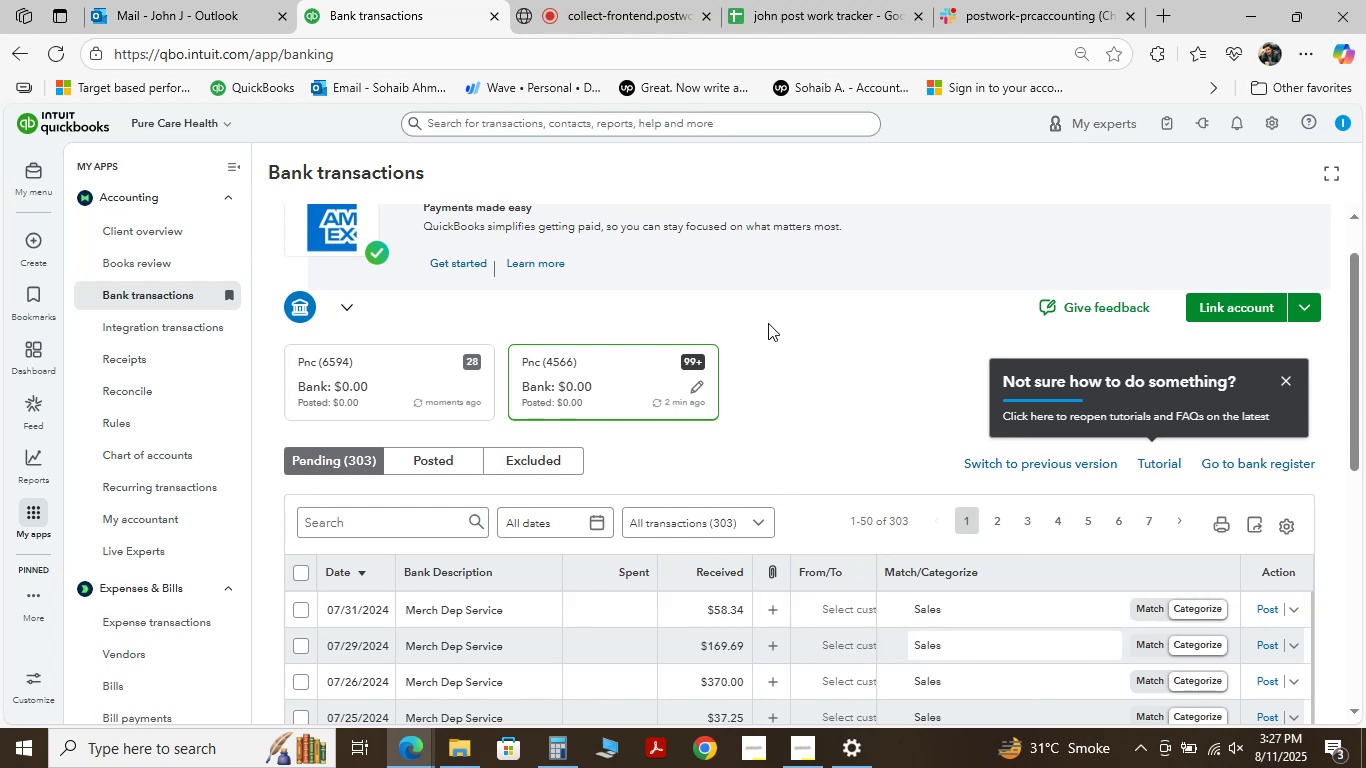 
left_click([472, 751])
 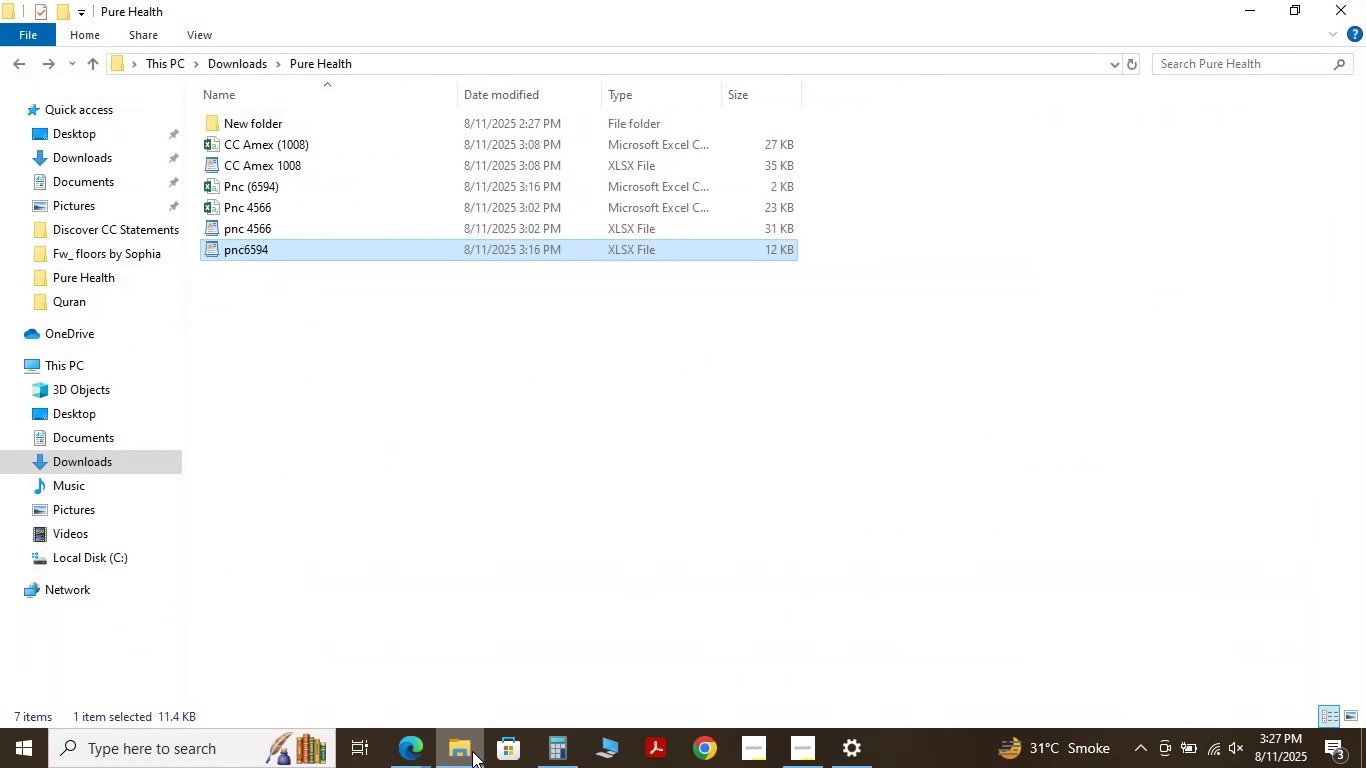 
left_click([472, 751])
 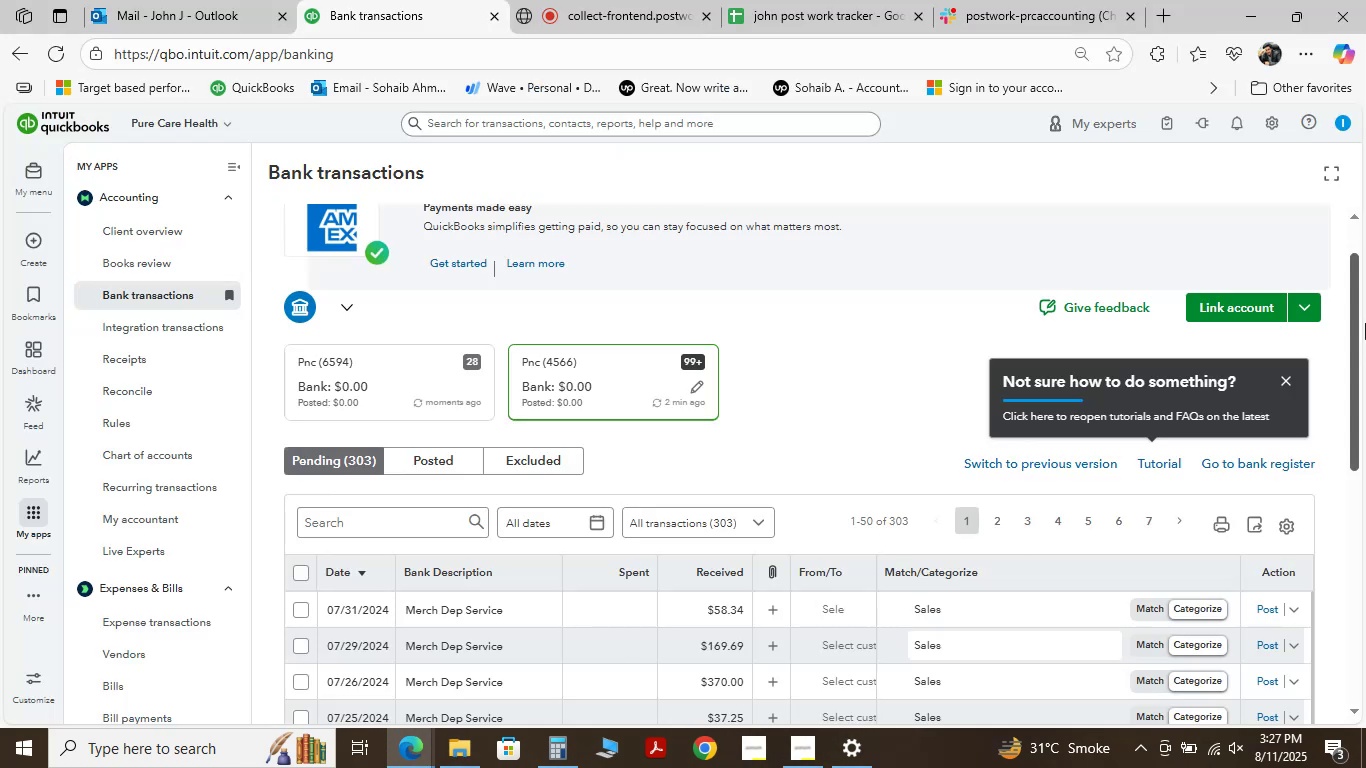 
left_click([468, 763])
 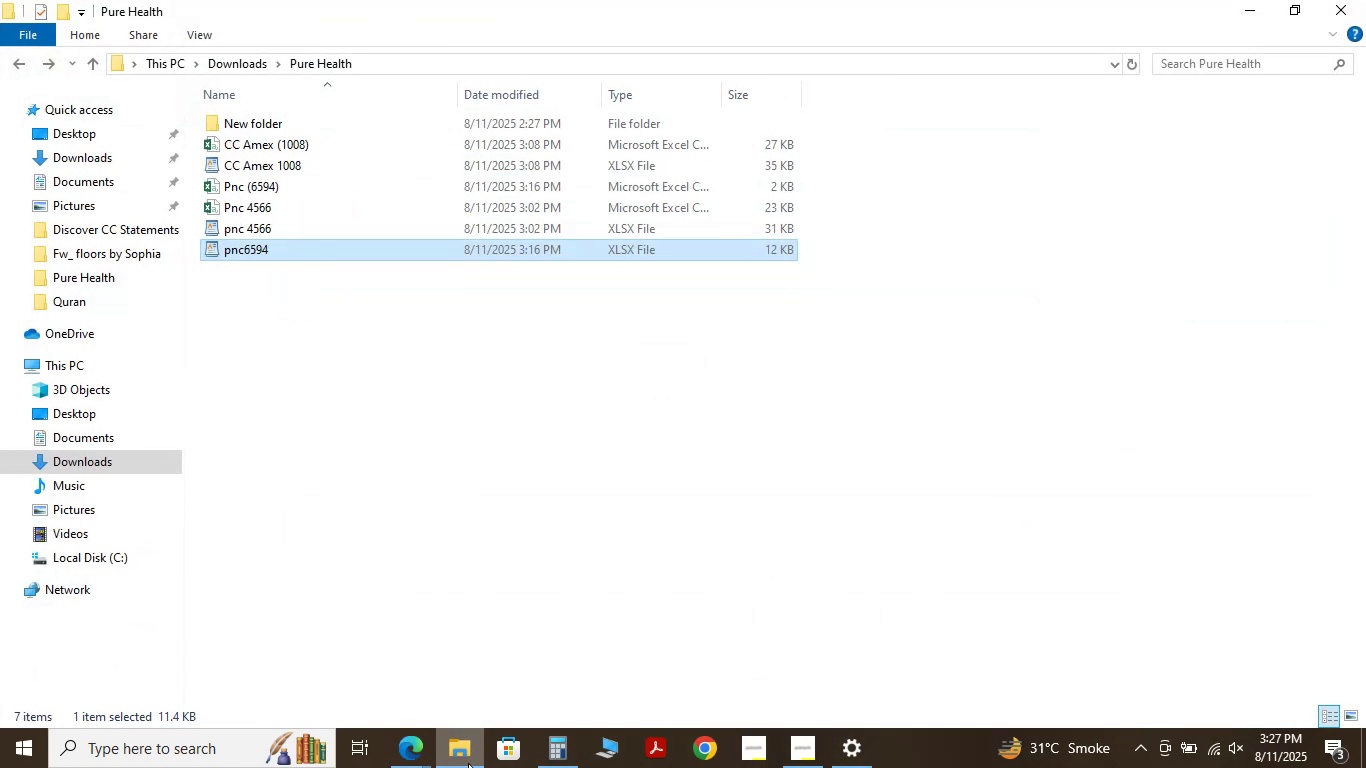 
left_click([468, 763])
 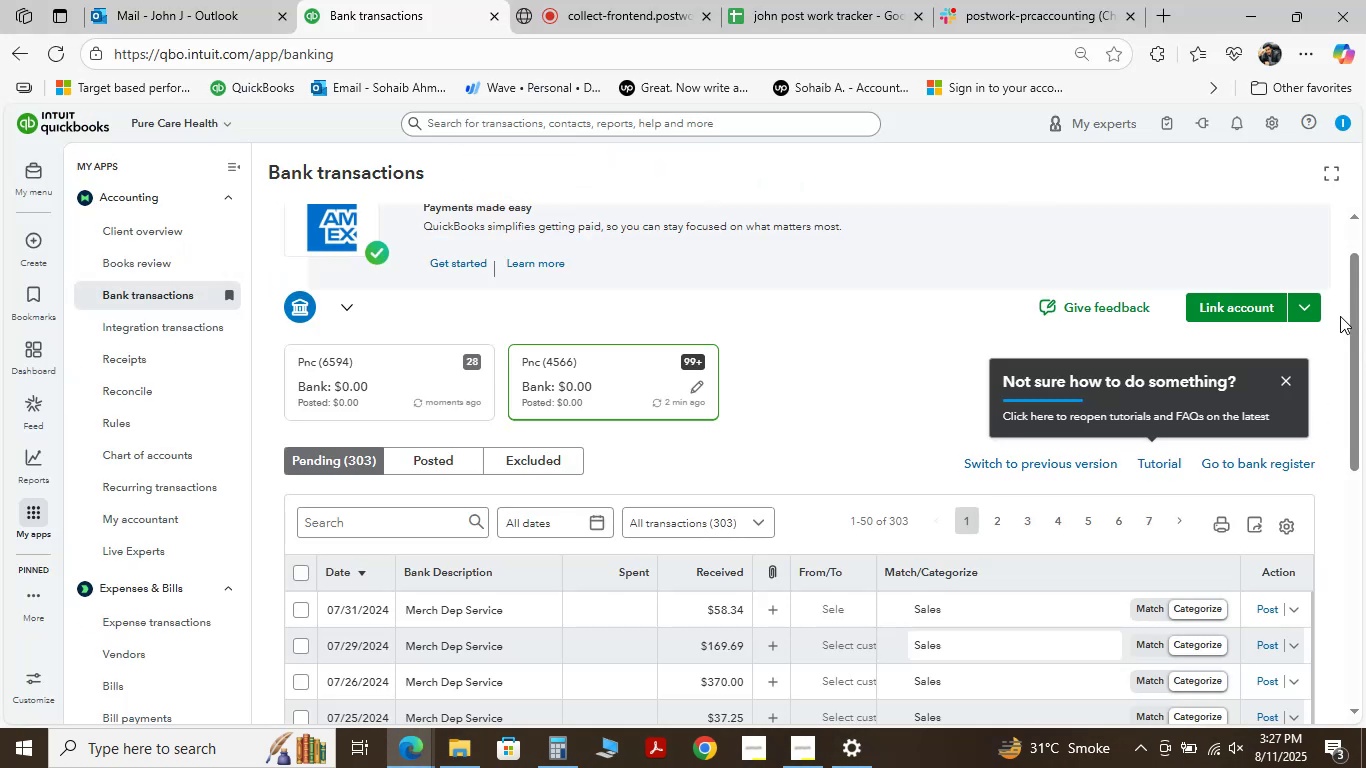 
left_click([1304, 316])
 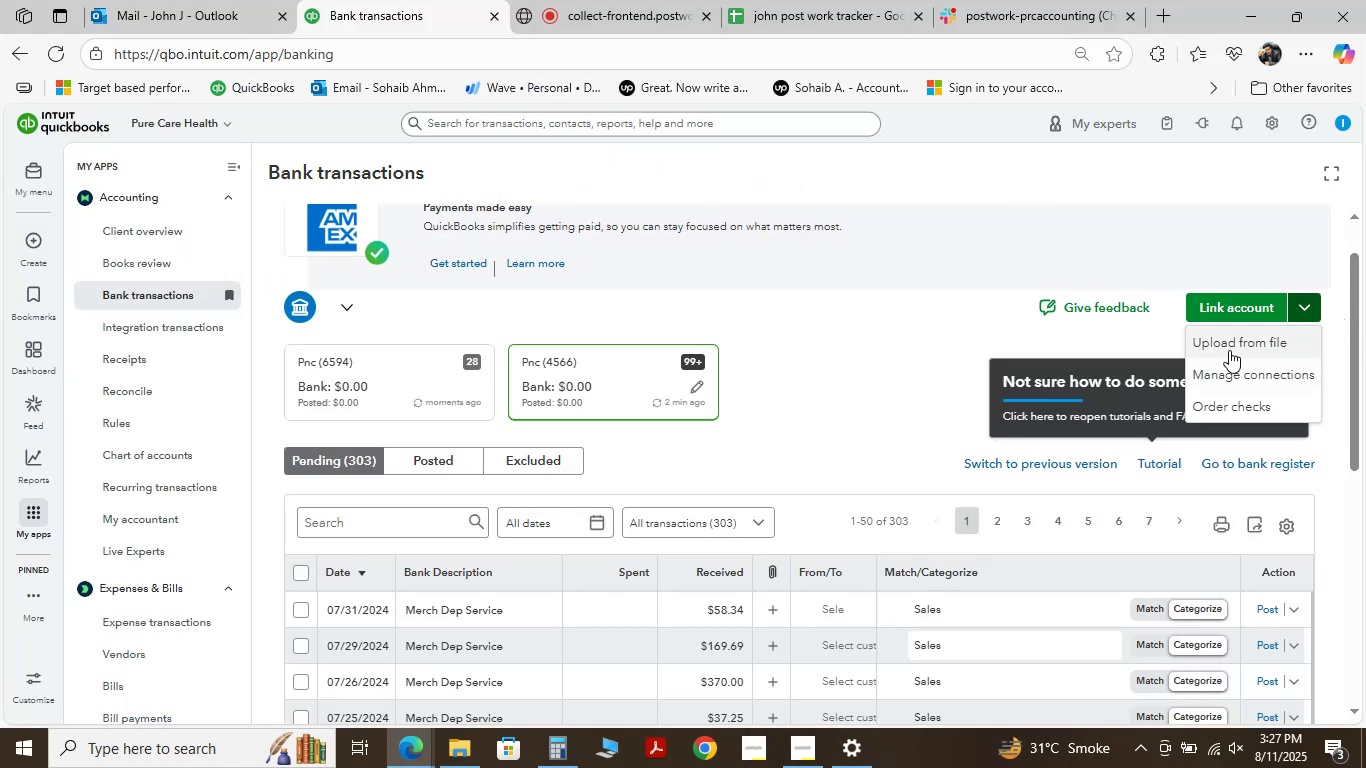 
left_click([1235, 346])
 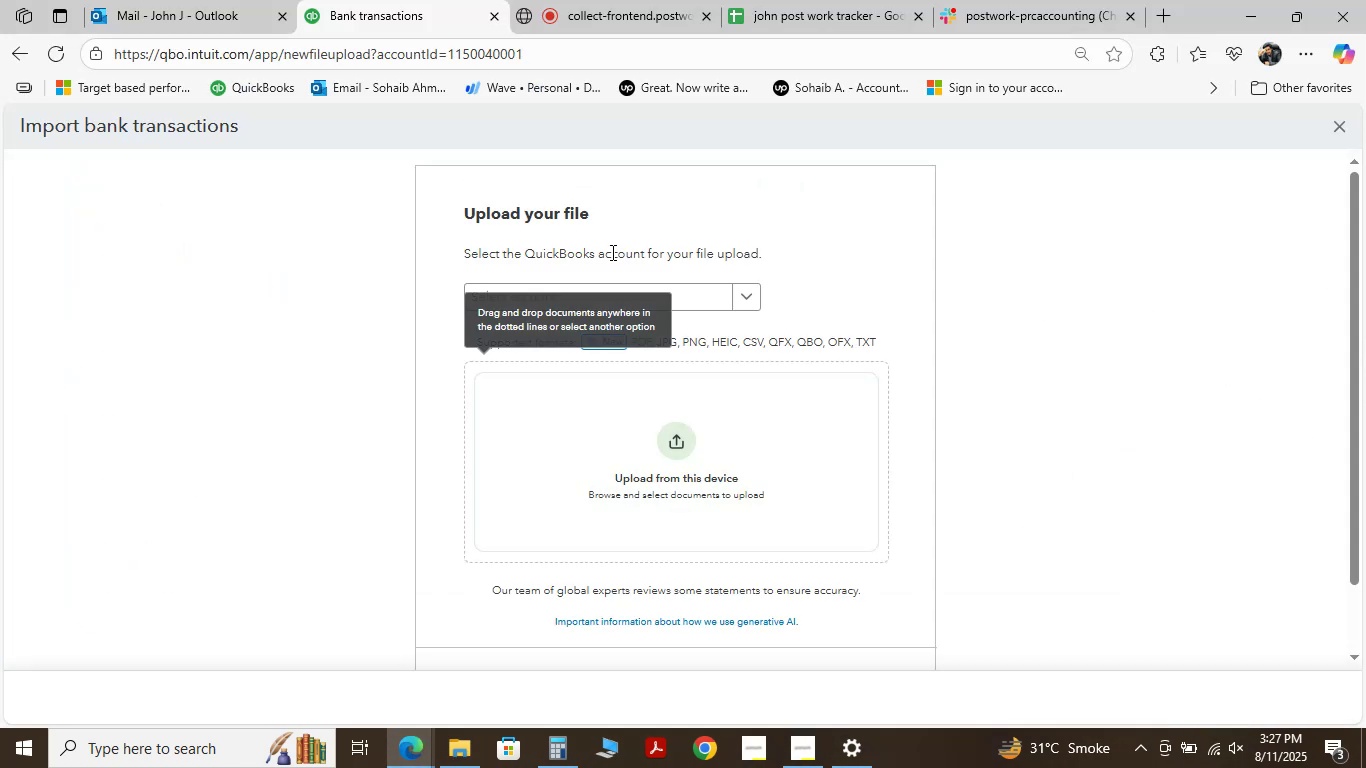 
left_click([711, 305])
 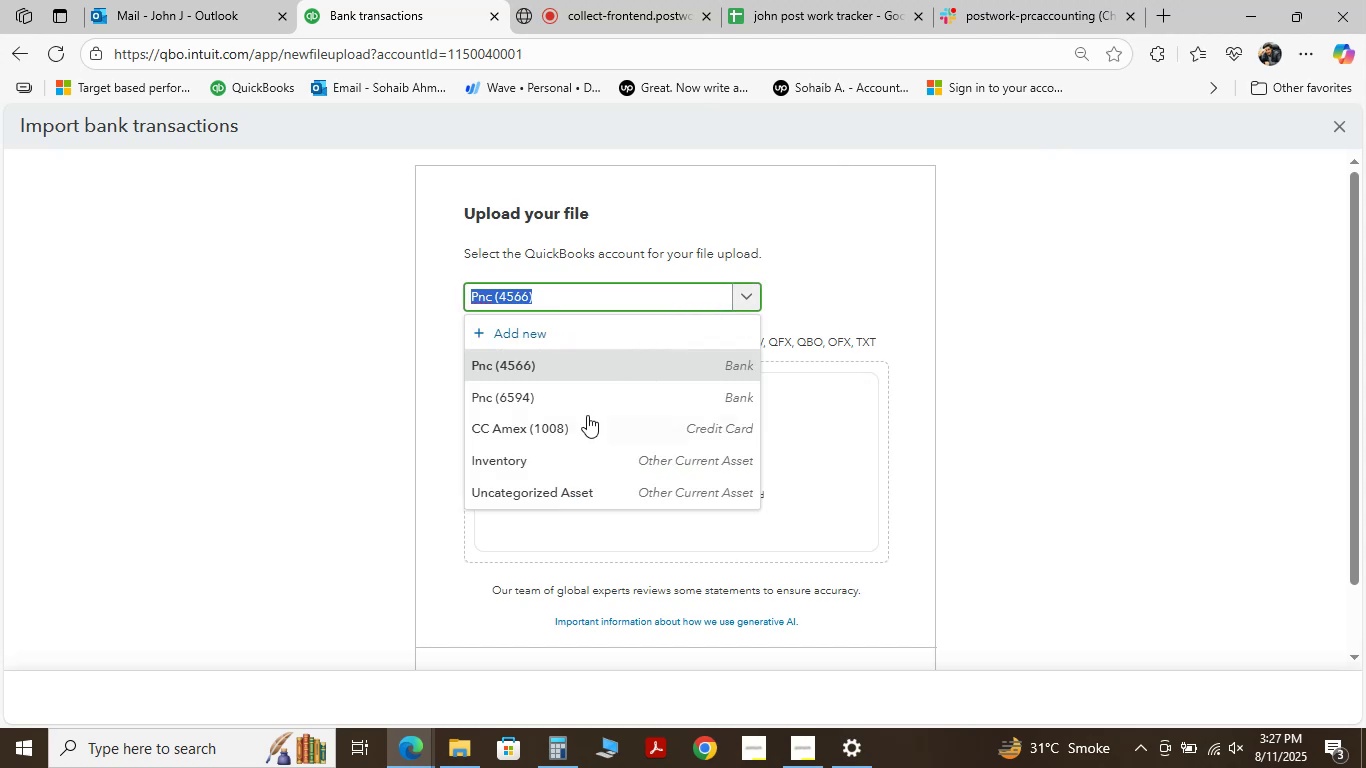 
left_click([571, 444])
 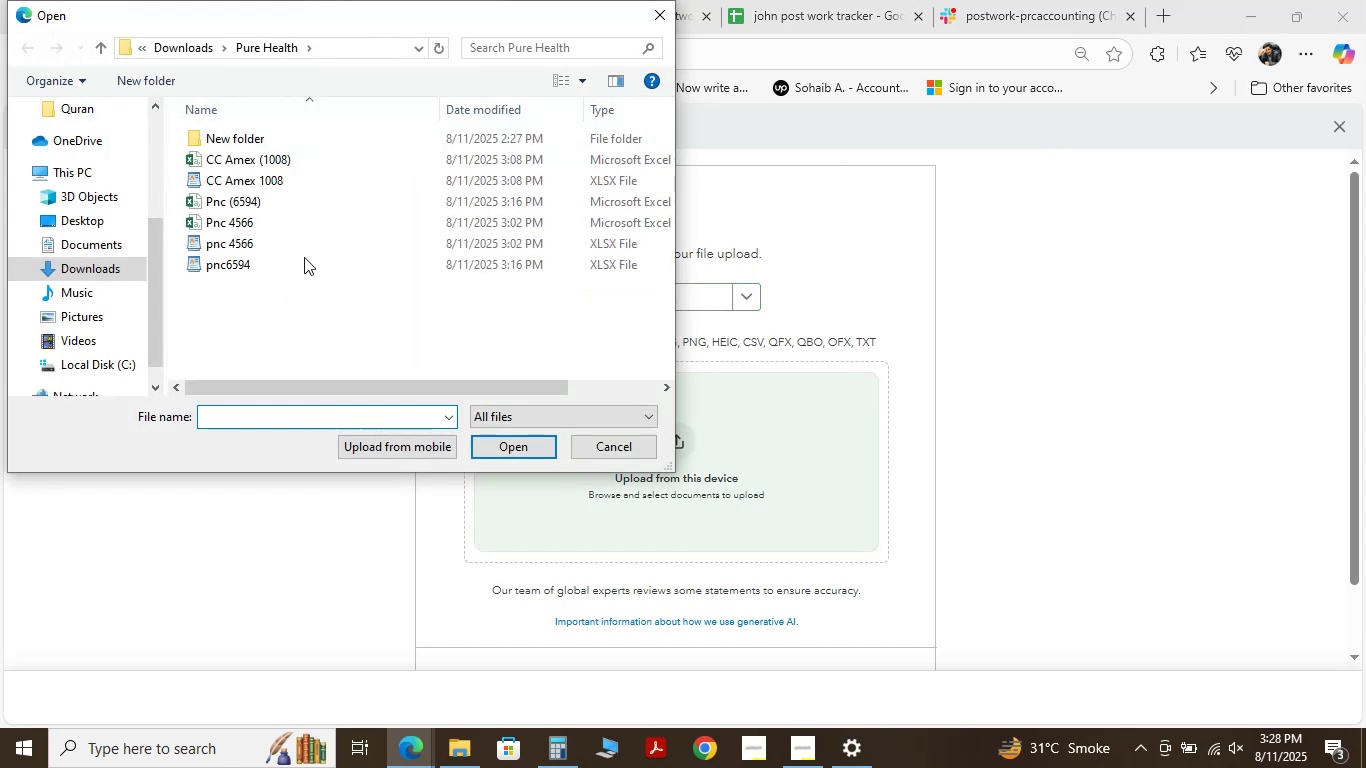 
double_click([299, 163])
 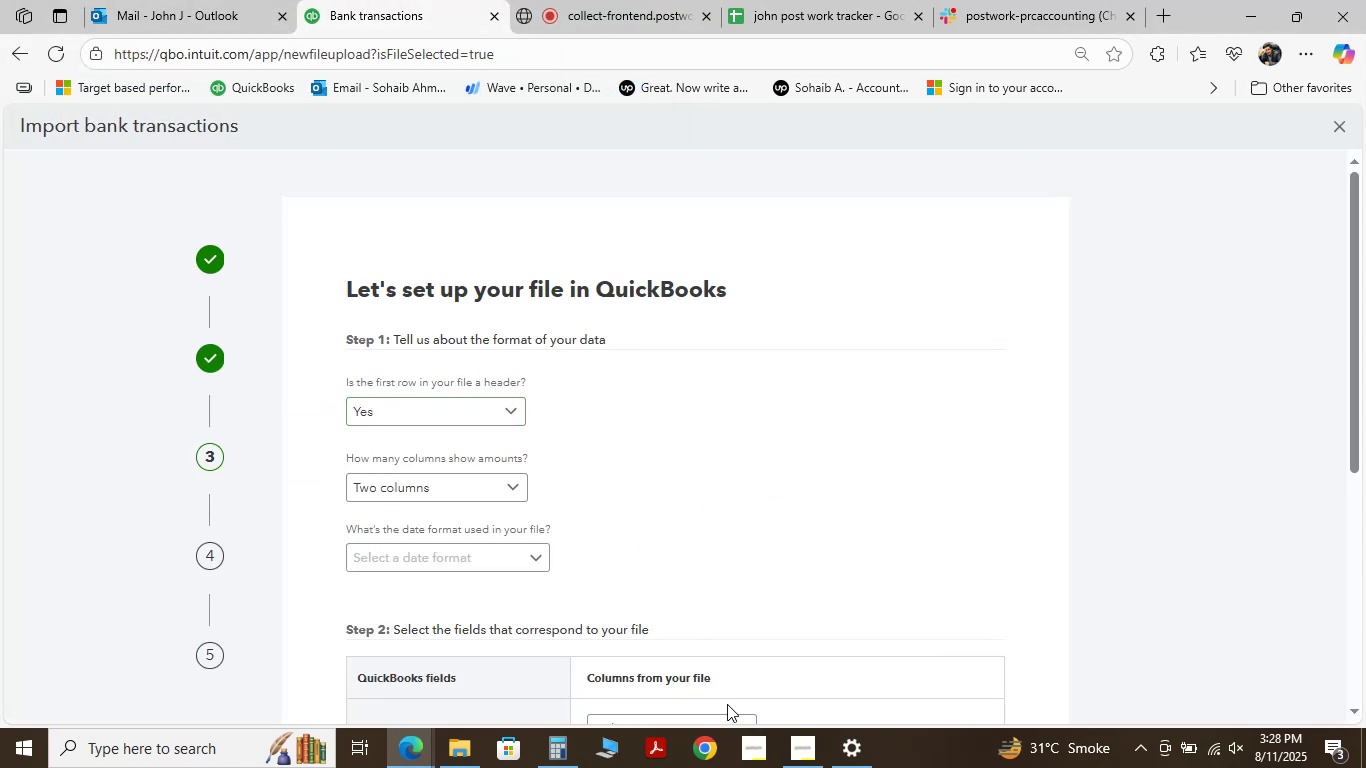 
left_click([630, 0])
 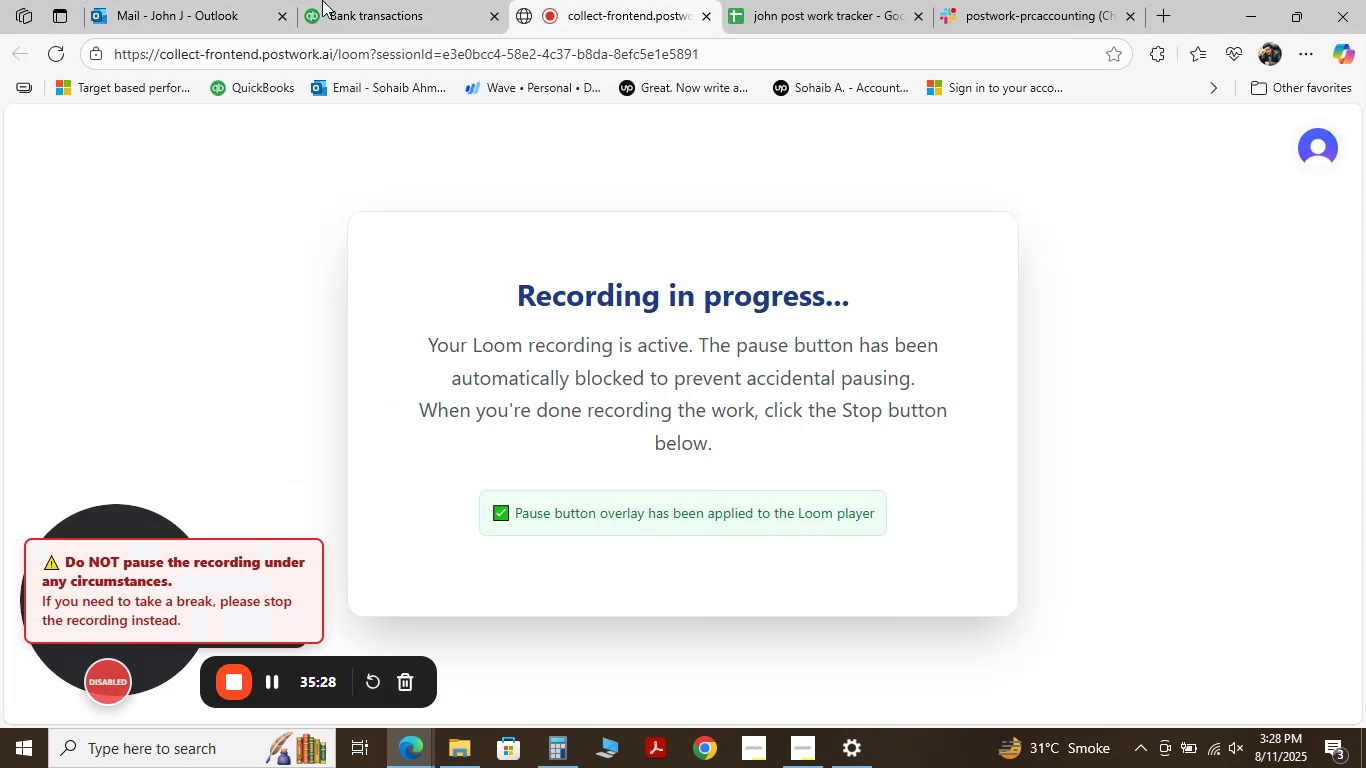 
left_click([360, 0])
 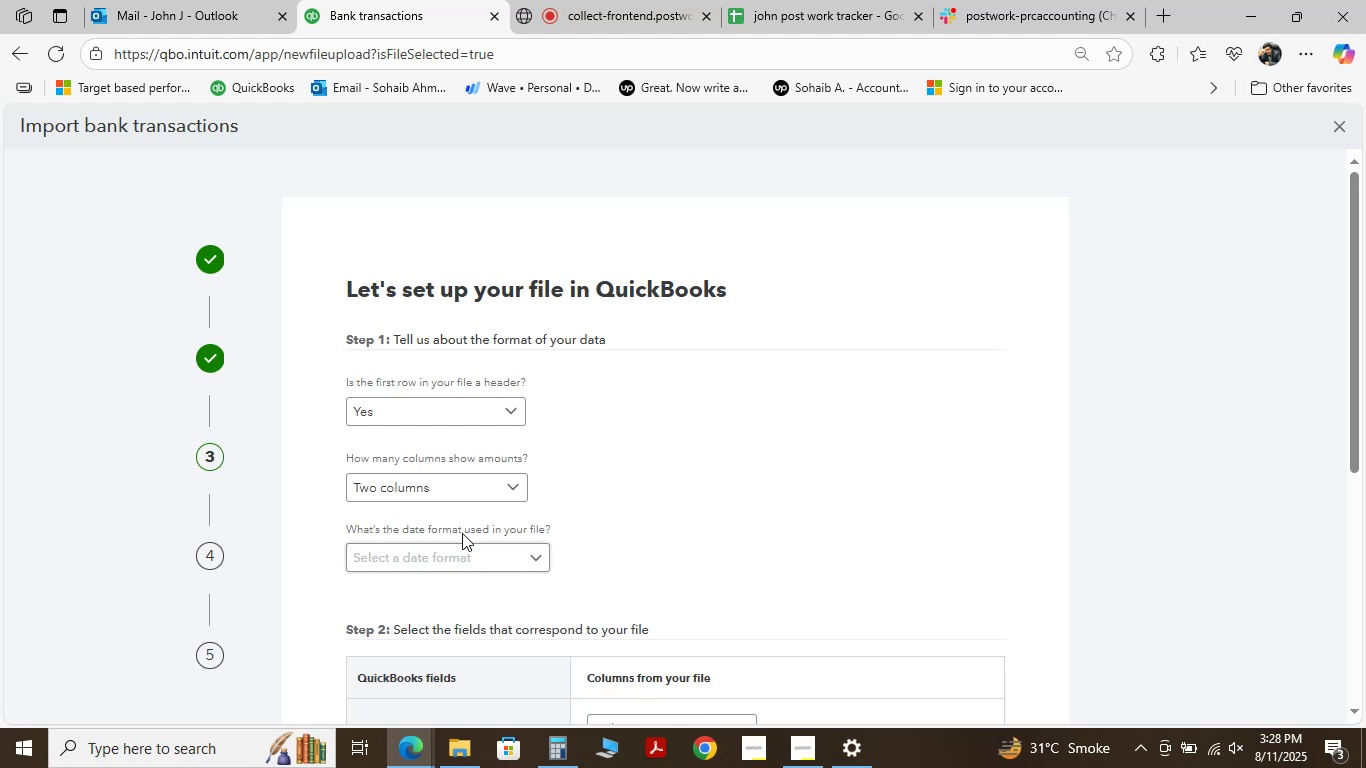 
left_click([460, 561])
 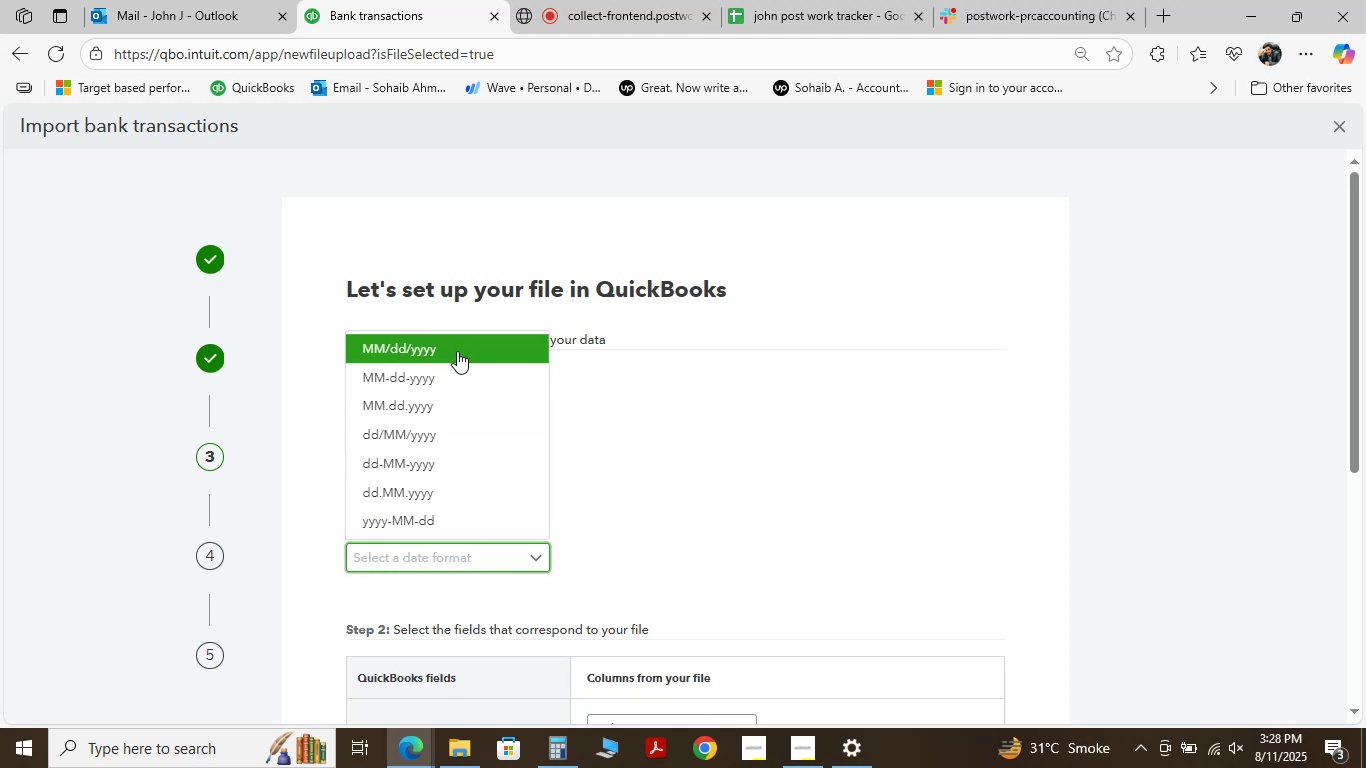 
left_click([457, 350])
 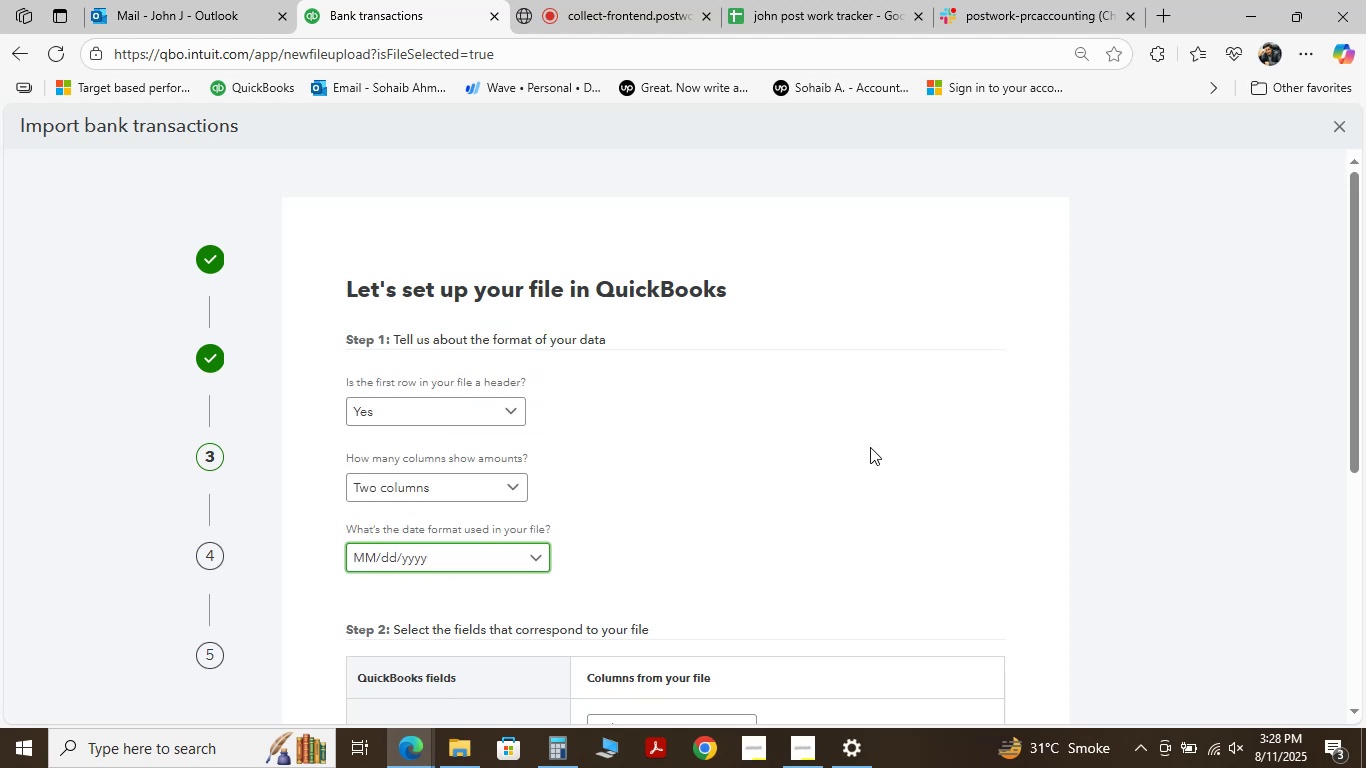 
scroll: coordinate [871, 447], scroll_direction: down, amount: 5.0
 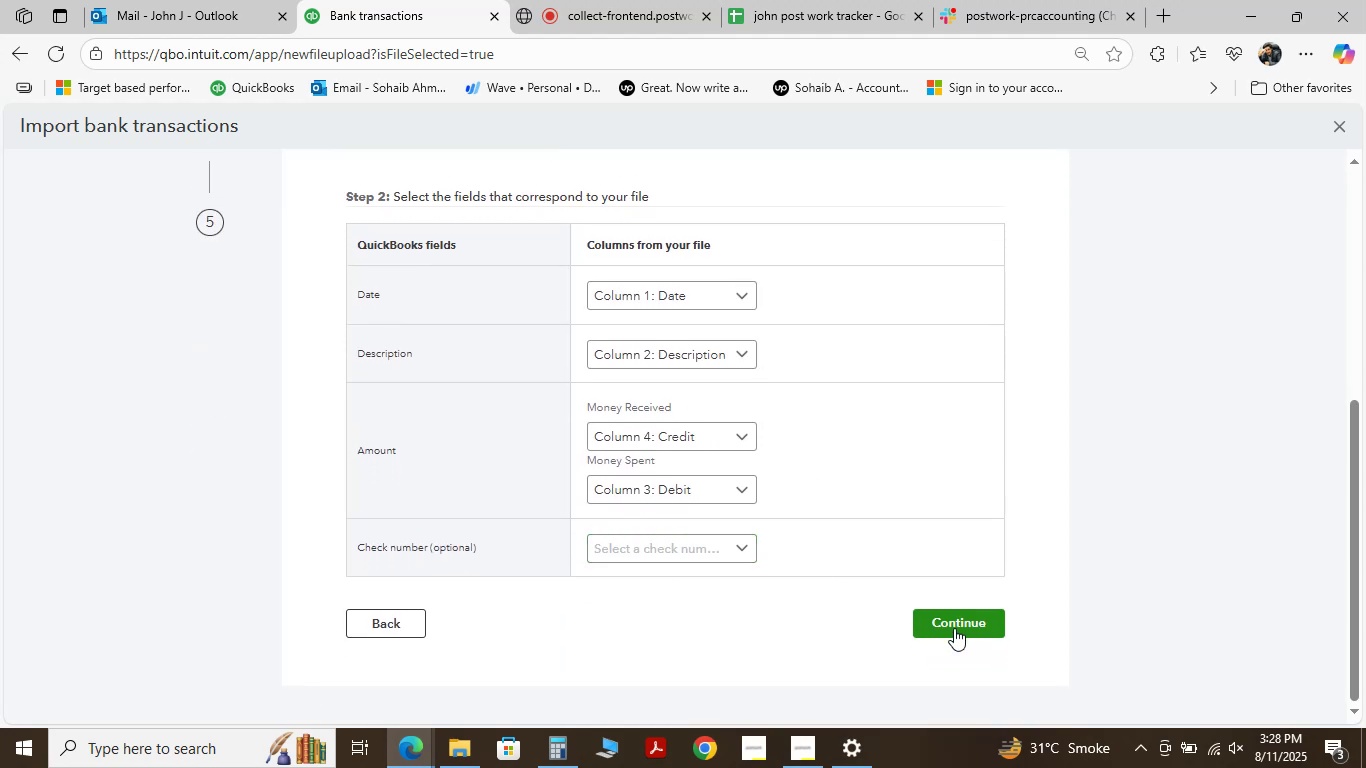 
wait(6.7)
 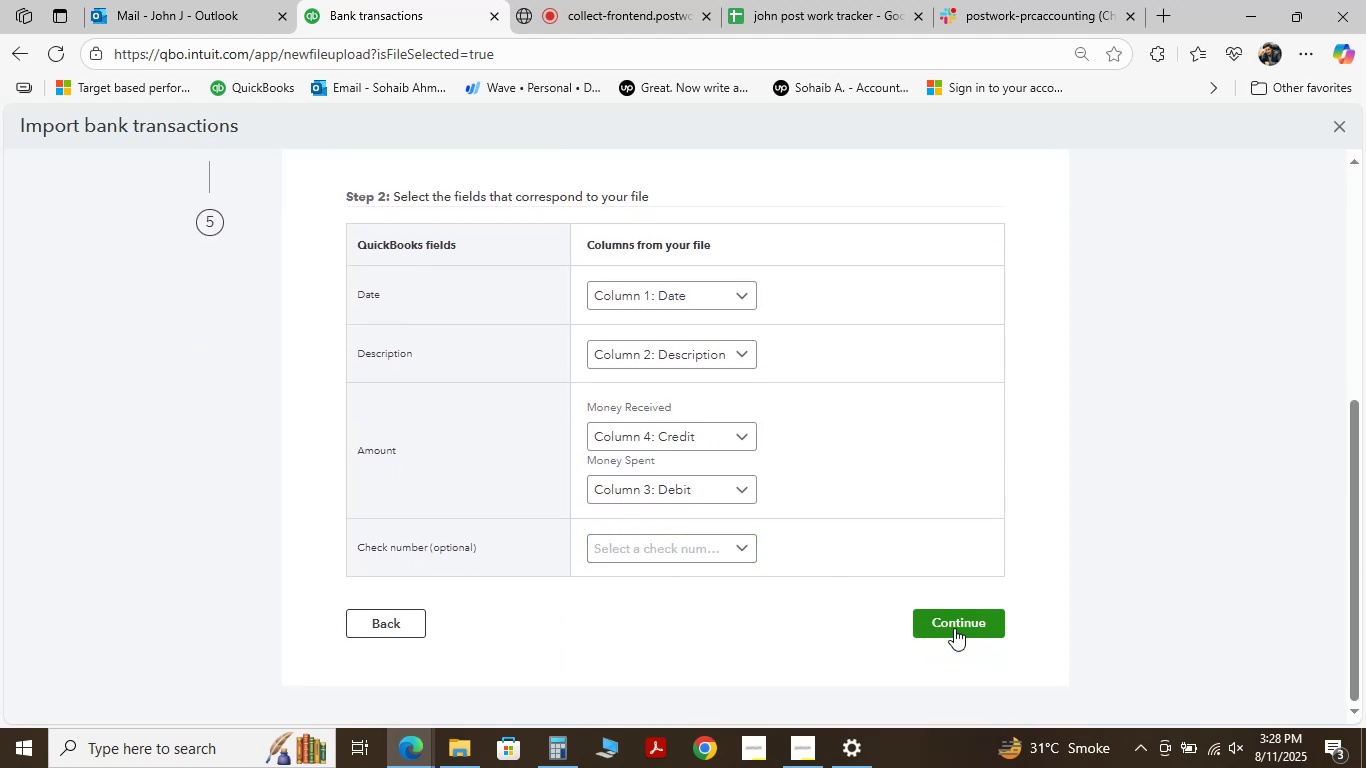 
left_click([955, 628])
 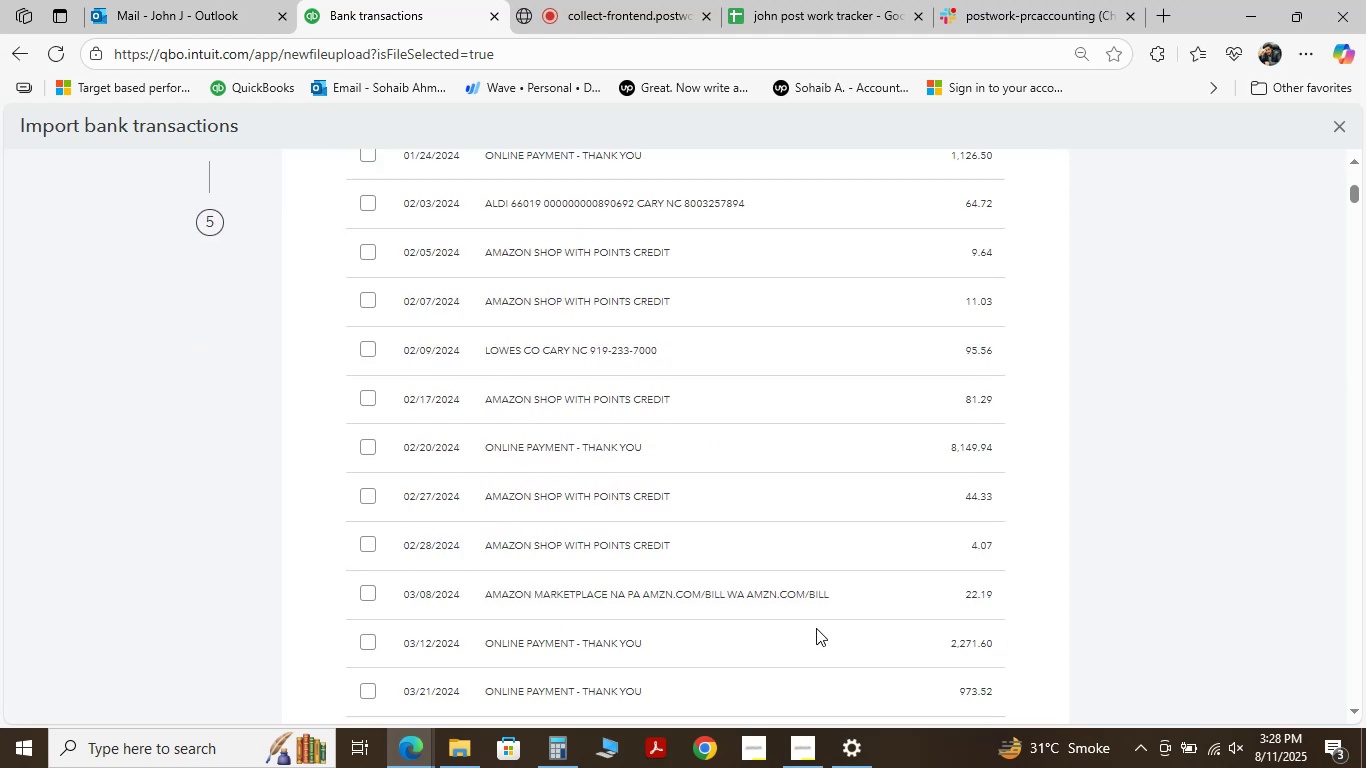 
scroll: coordinate [415, 483], scroll_direction: up, amount: 7.0
 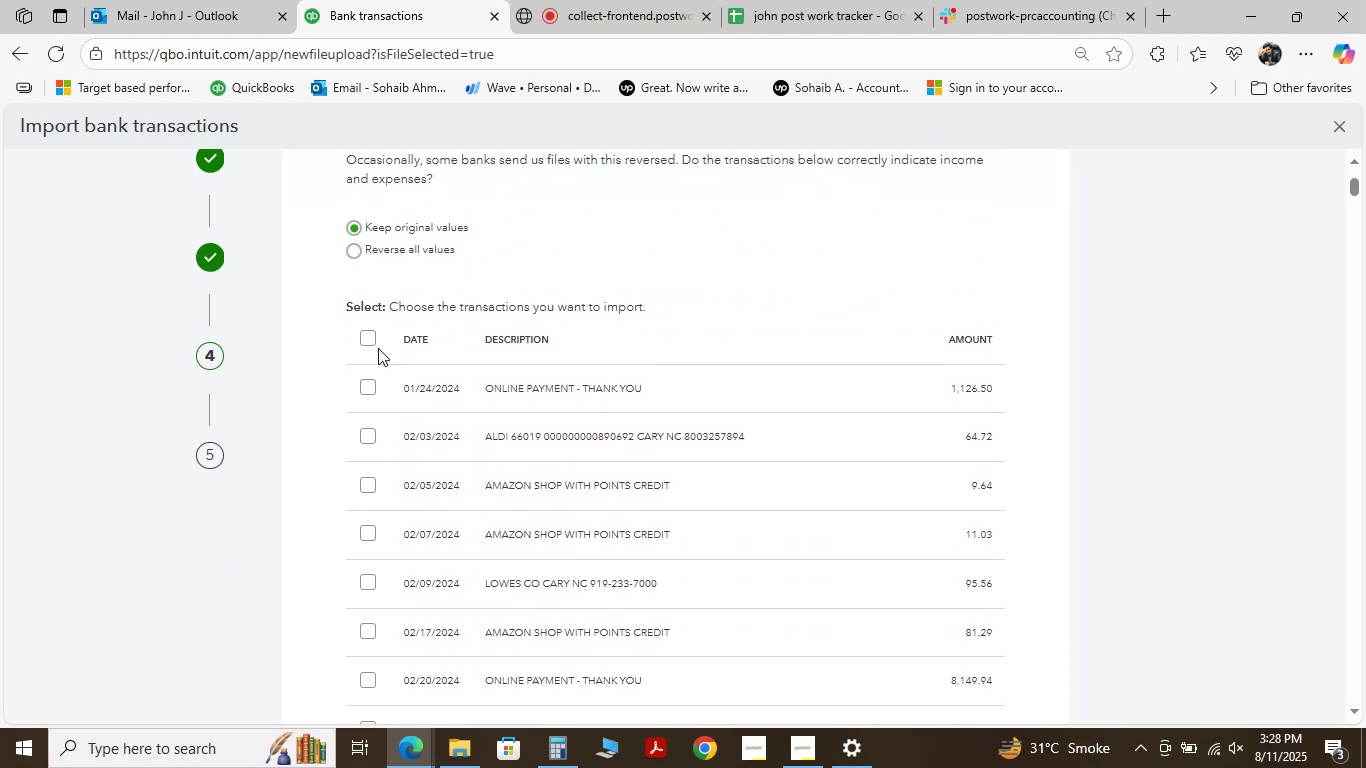 
left_click([368, 337])
 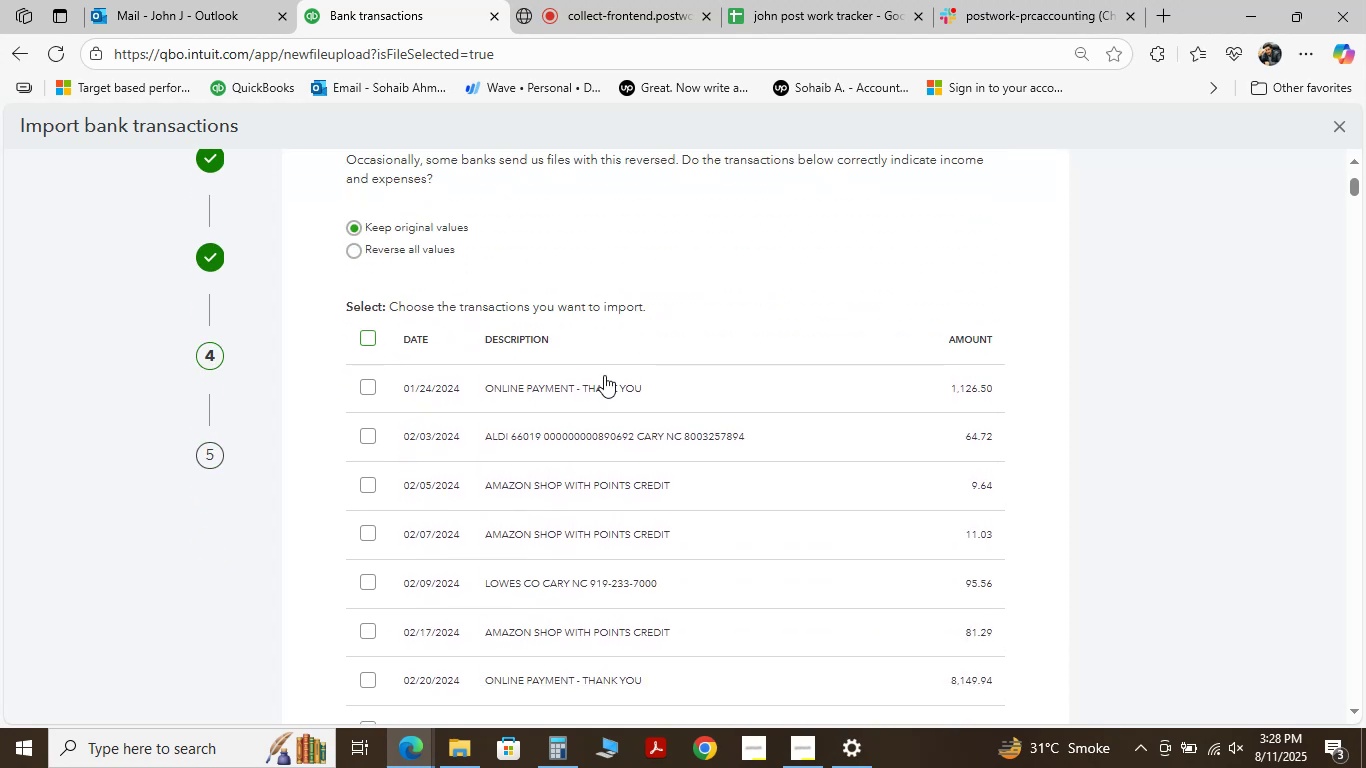 
scroll: coordinate [712, 530], scroll_direction: up, amount: 3.0
 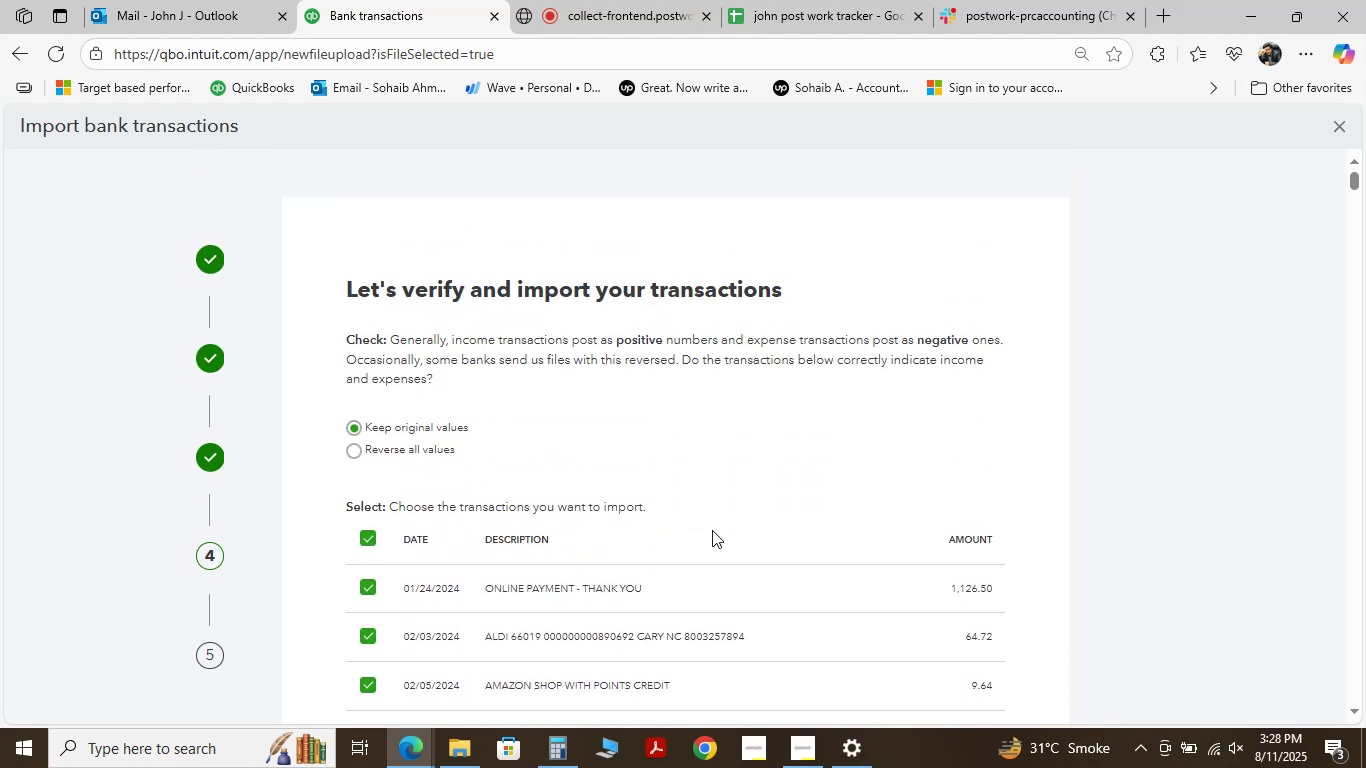 
scroll: coordinate [724, 520], scroll_direction: down, amount: 187.0
 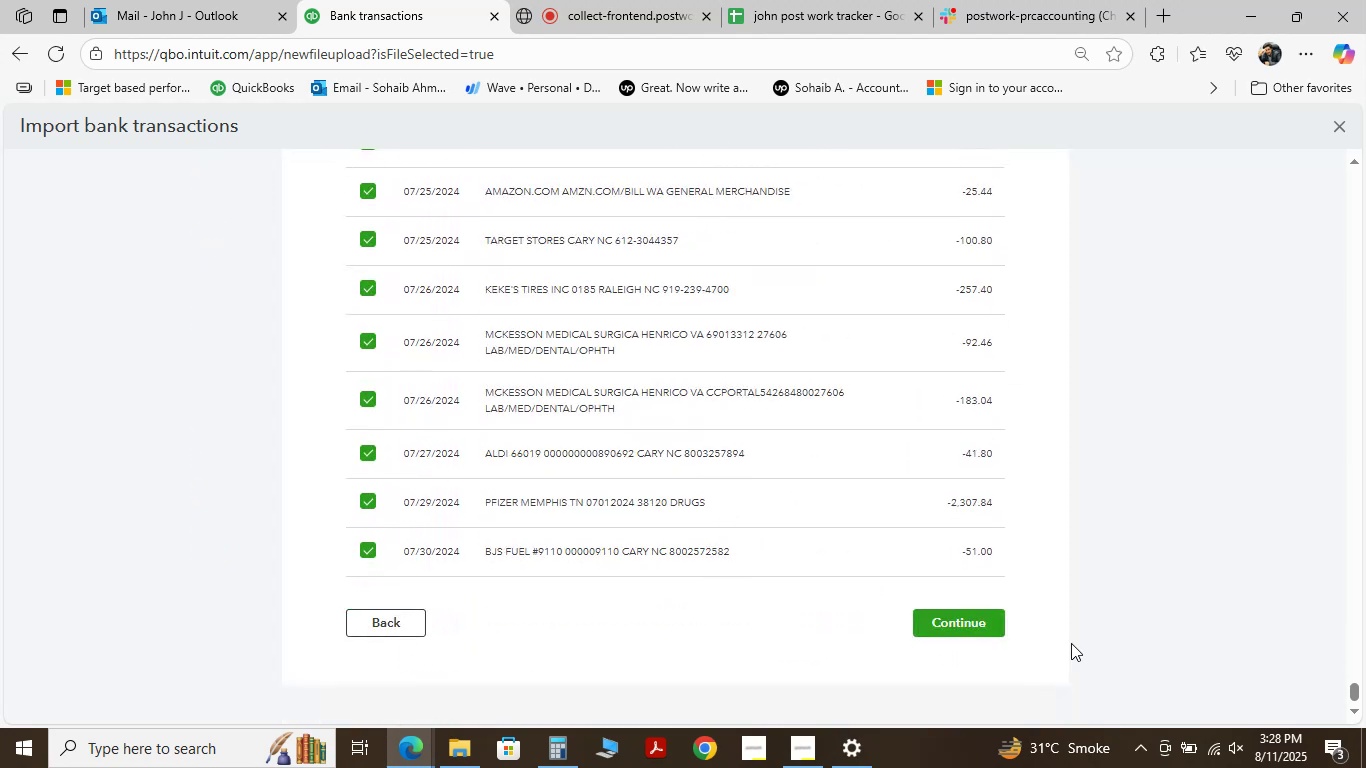 
left_click([945, 615])
 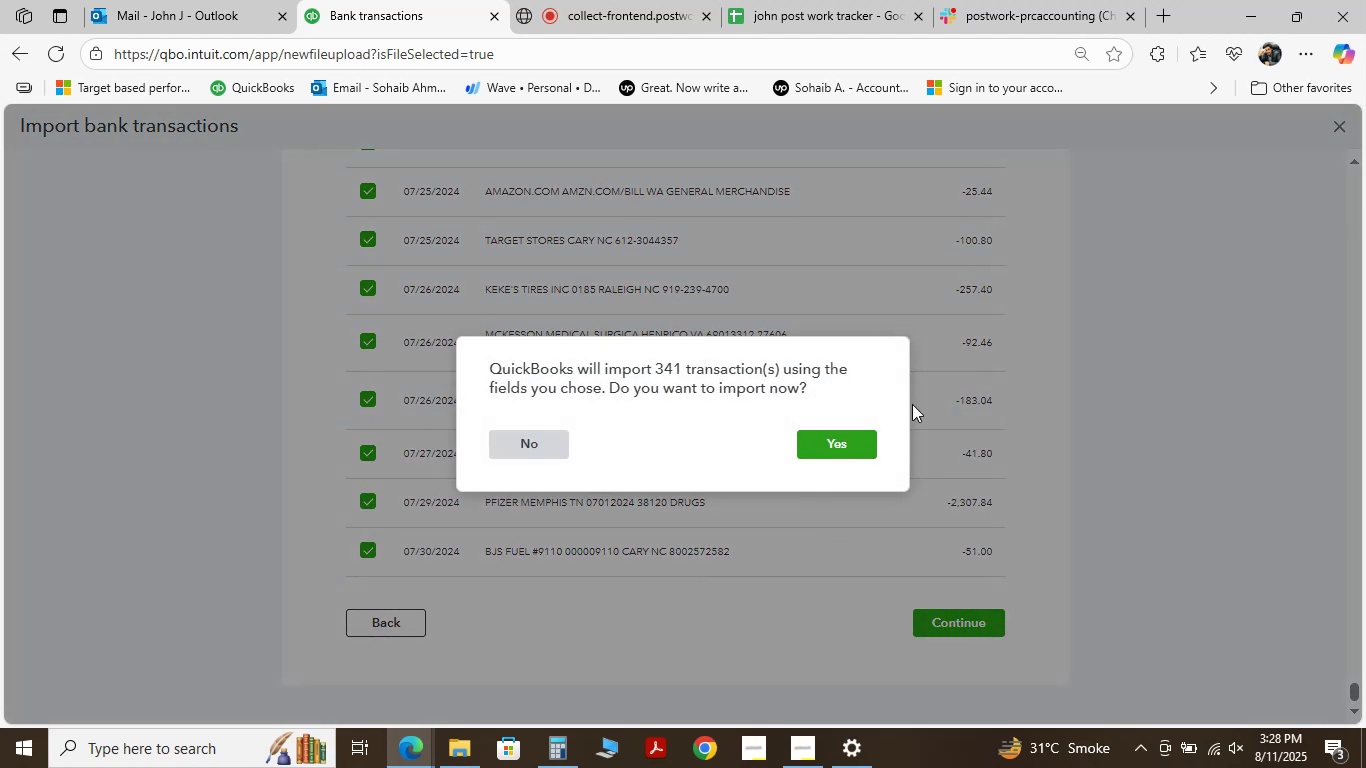 
left_click([865, 445])
 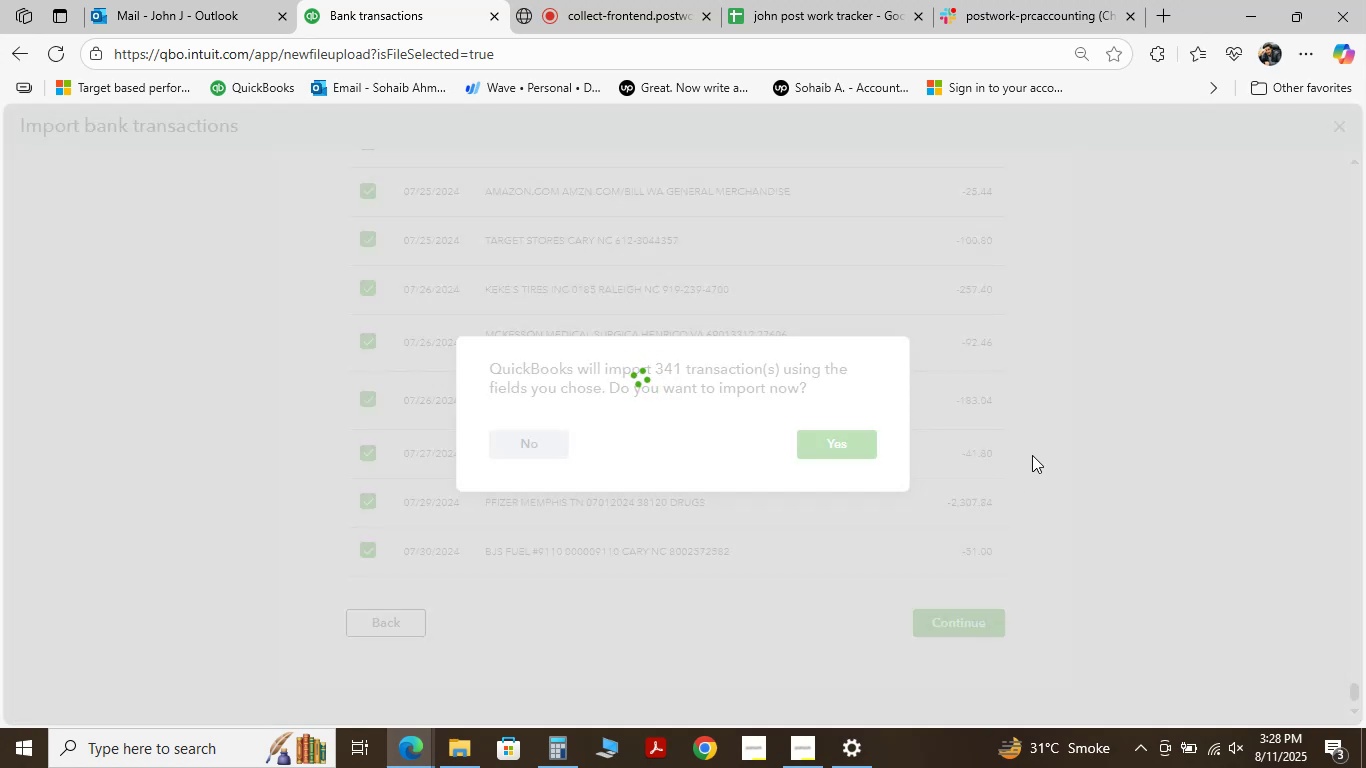 
scroll: coordinate [1129, 389], scroll_direction: up, amount: 1.0
 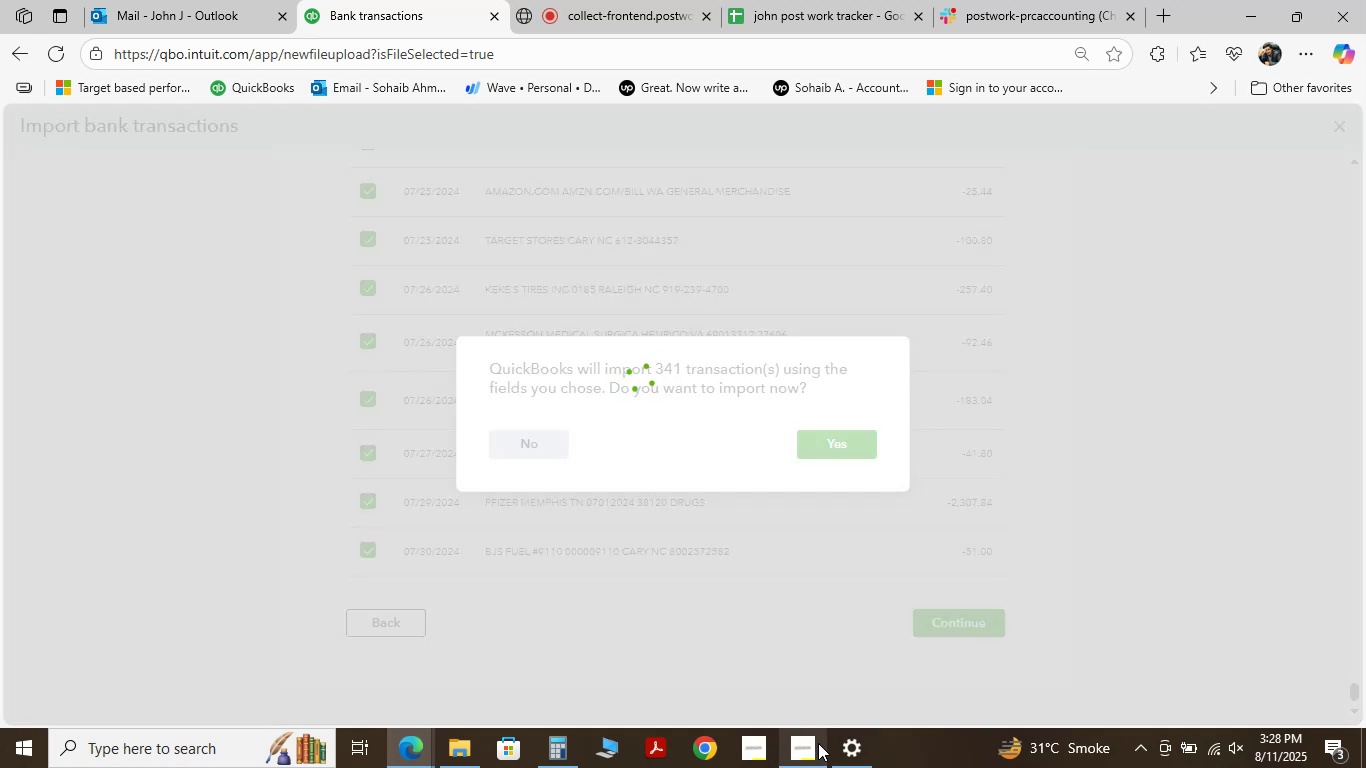 
wait(5.21)
 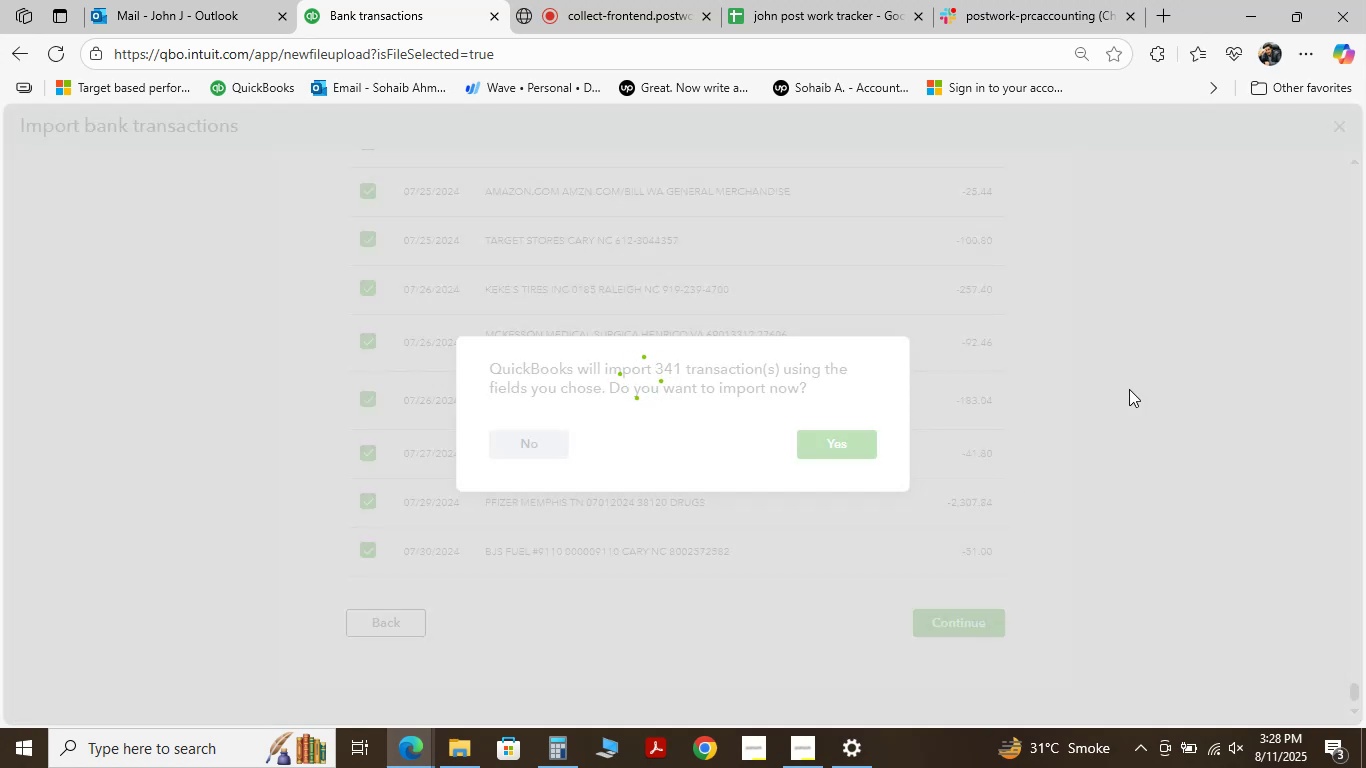 
left_click([460, 755])
 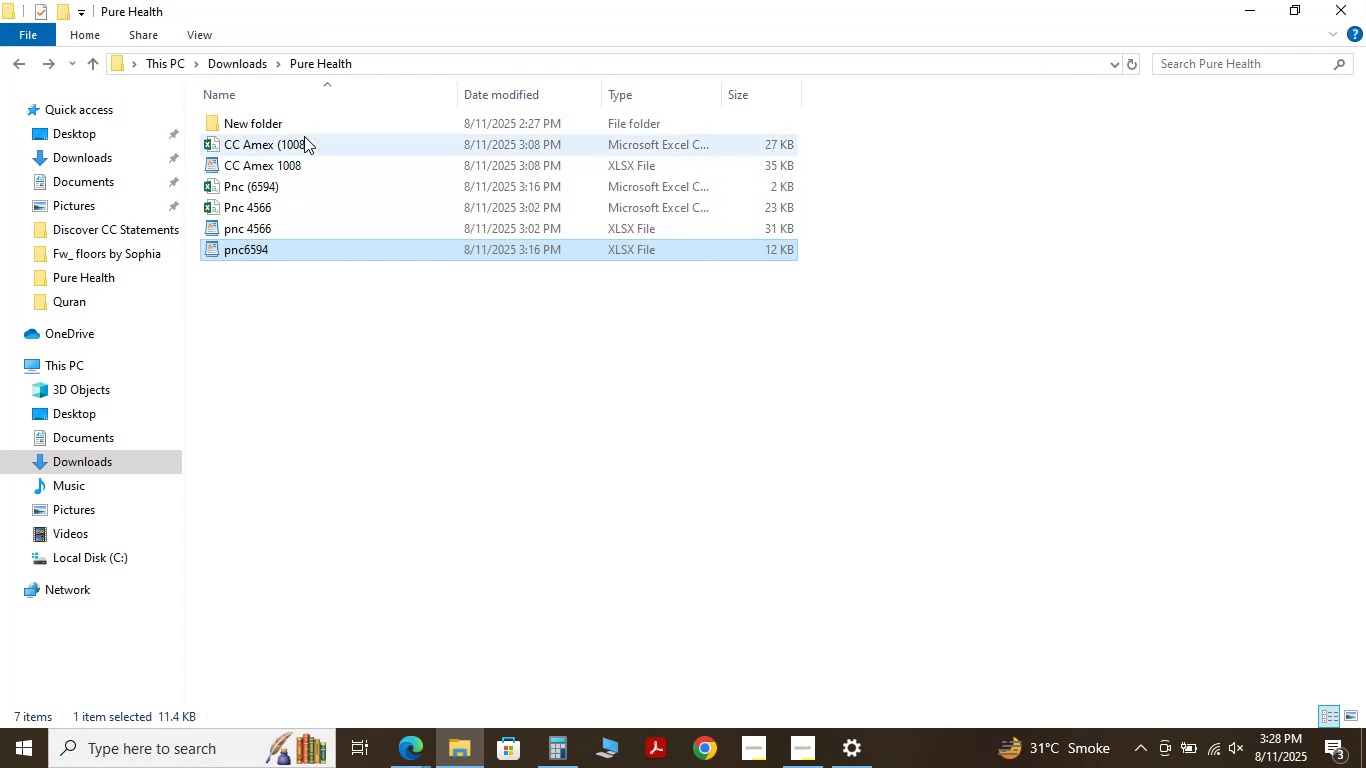 
double_click([304, 136])
 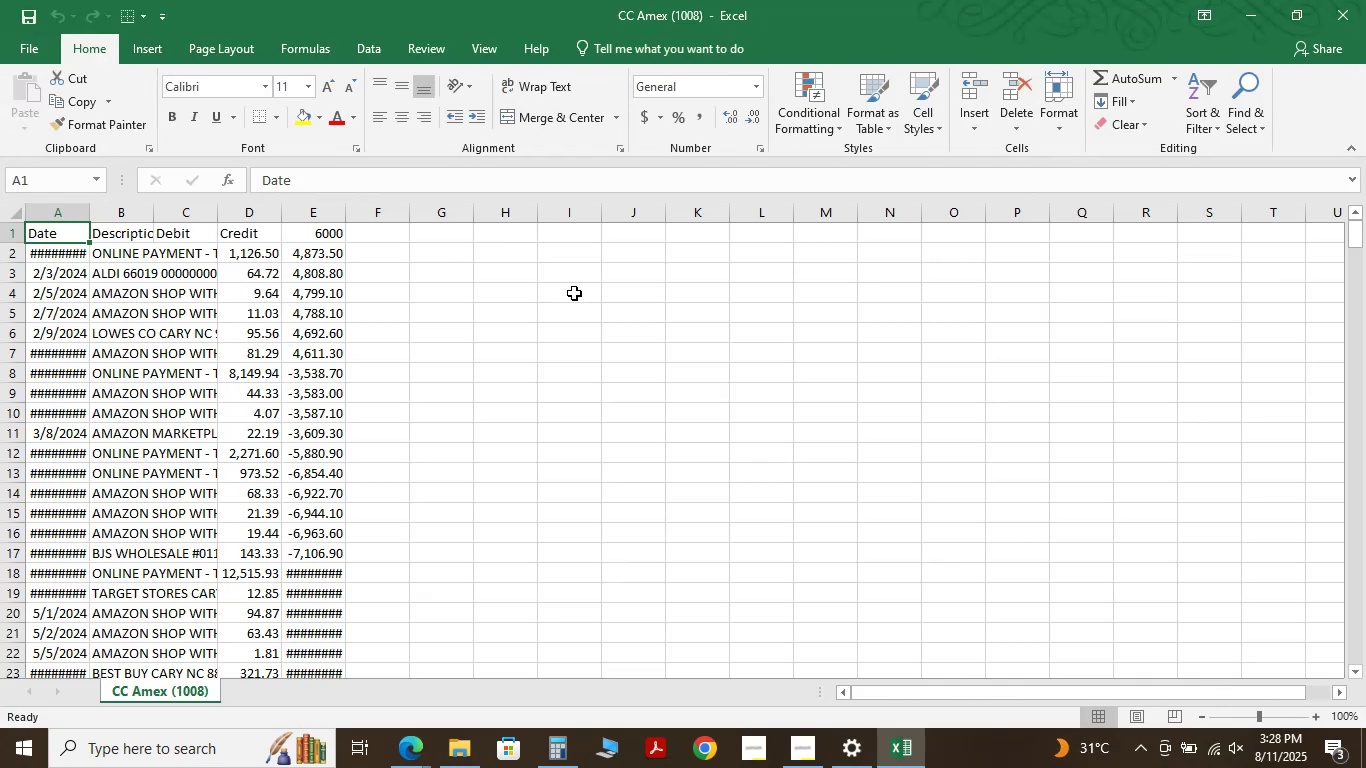 
left_click([266, 252])
 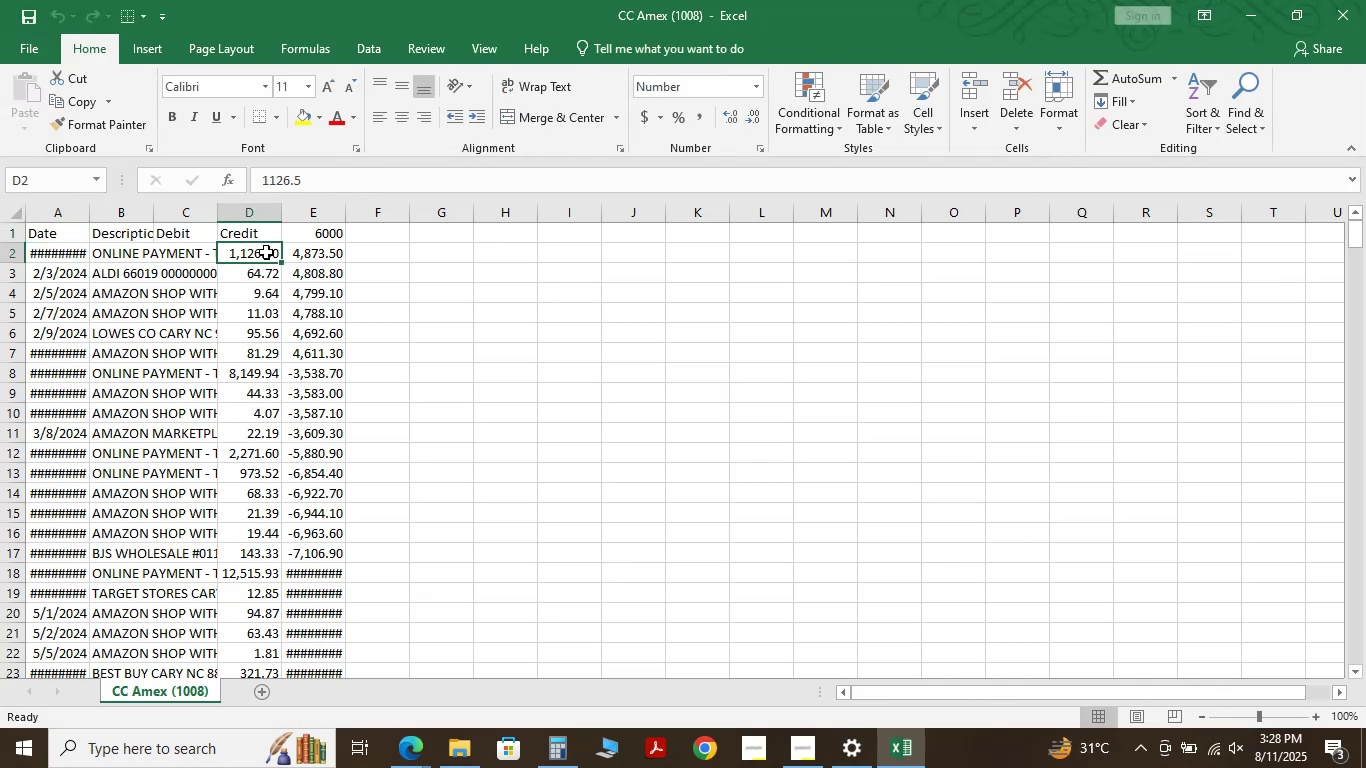 
key(Control+Shift+ControlLeft)
 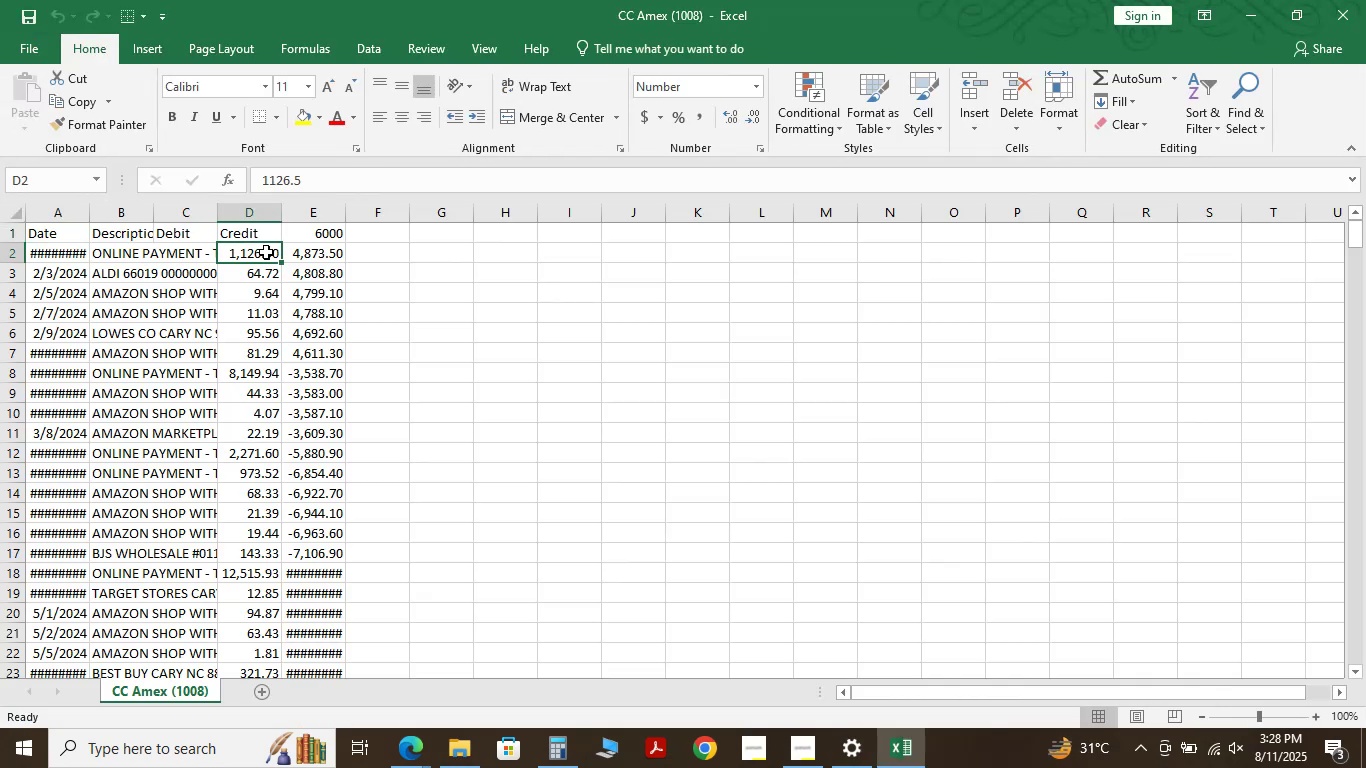 
key(Control+Shift+ArrowDown)
 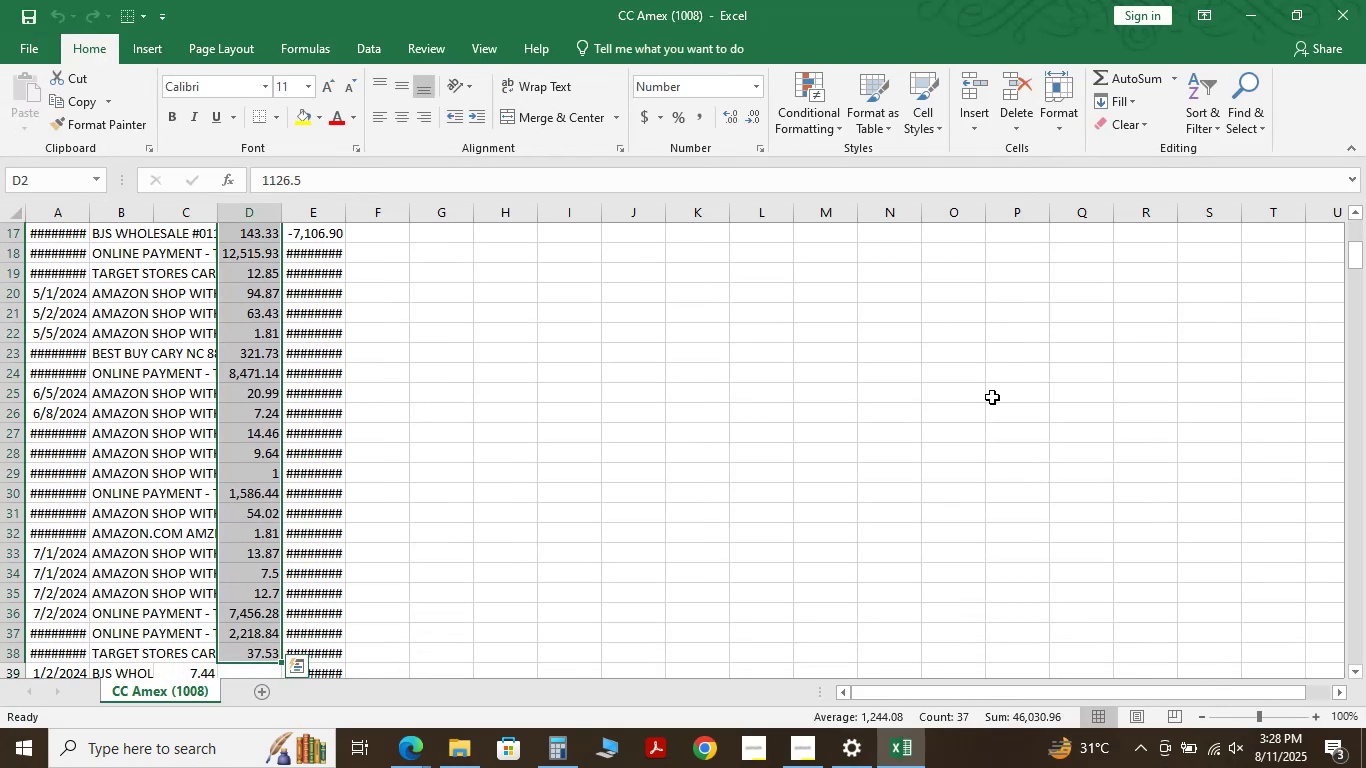 
scroll: coordinate [672, 392], scroll_direction: down, amount: 2.0
 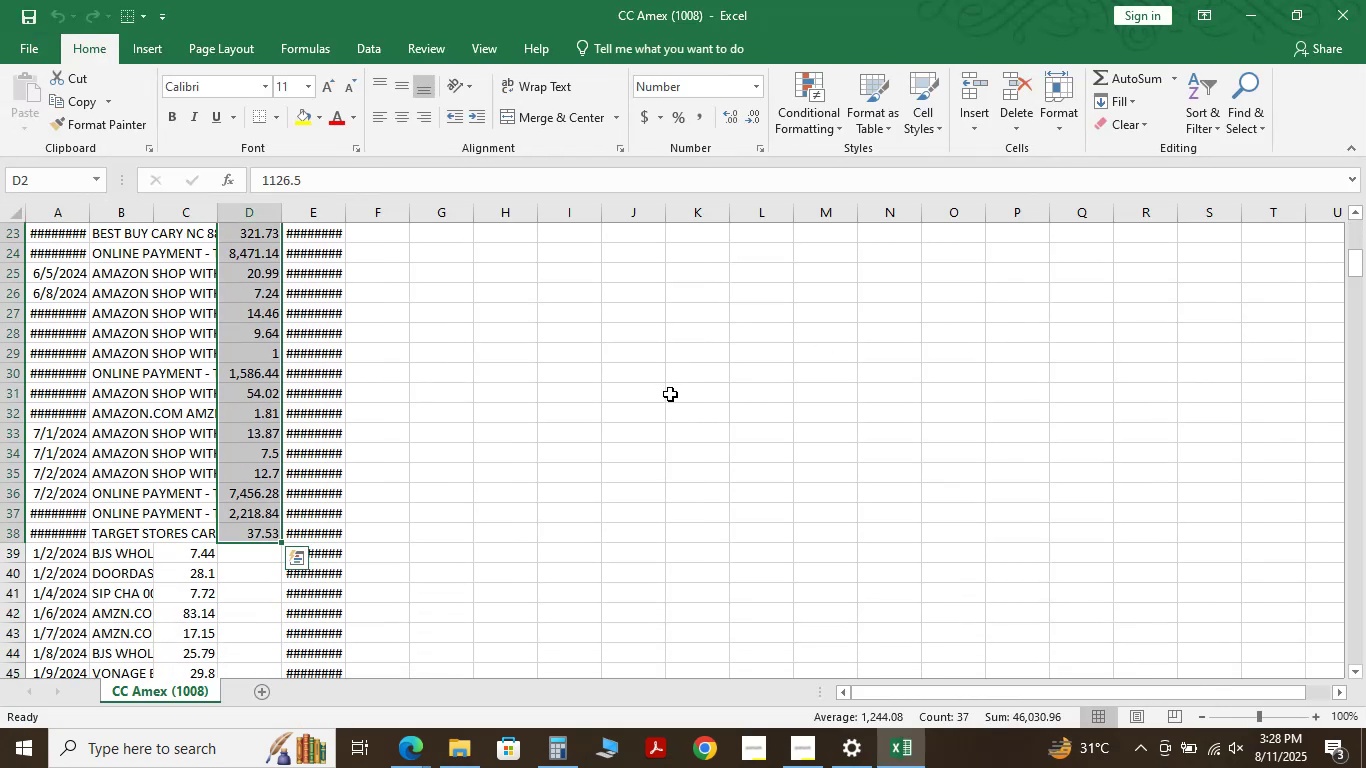 
scroll: coordinate [618, 448], scroll_direction: none, amount: 0.0
 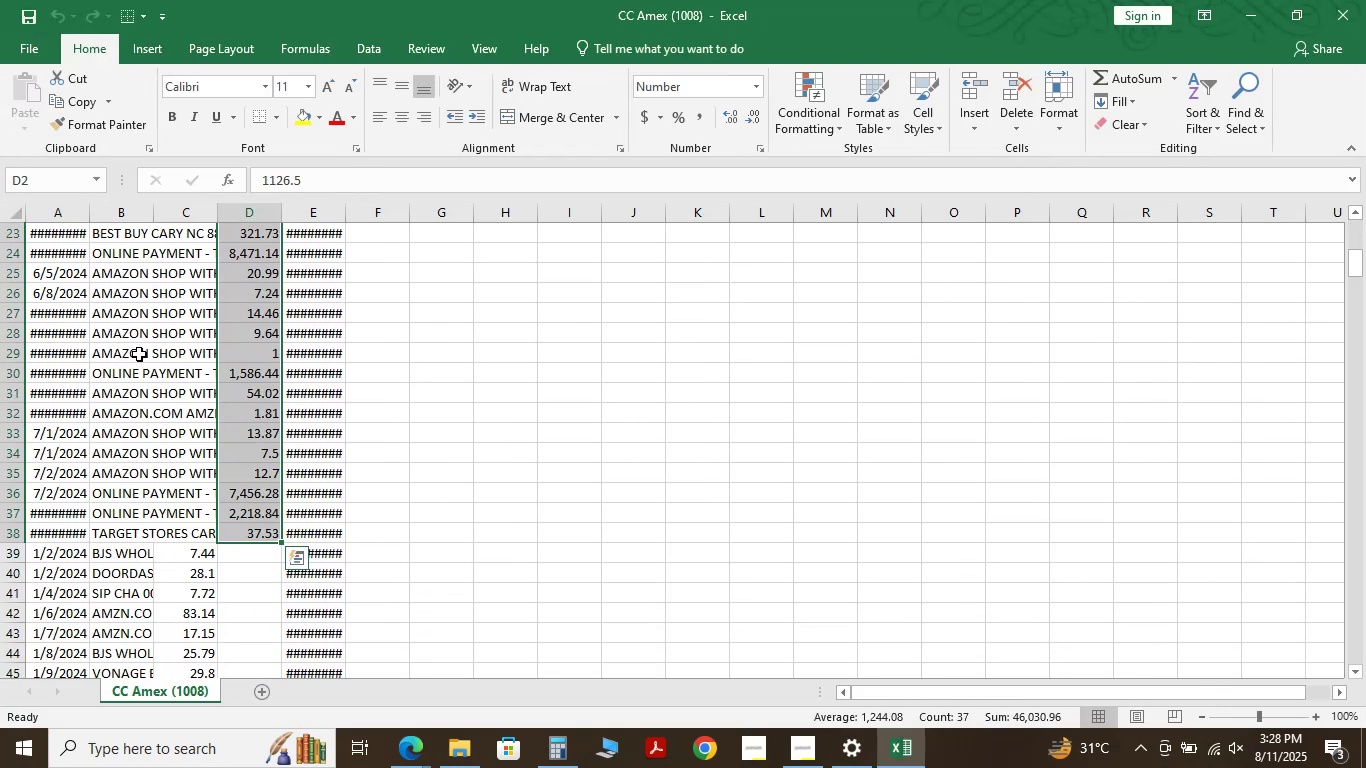 
scroll: coordinate [130, 307], scroll_direction: up, amount: 25.0
 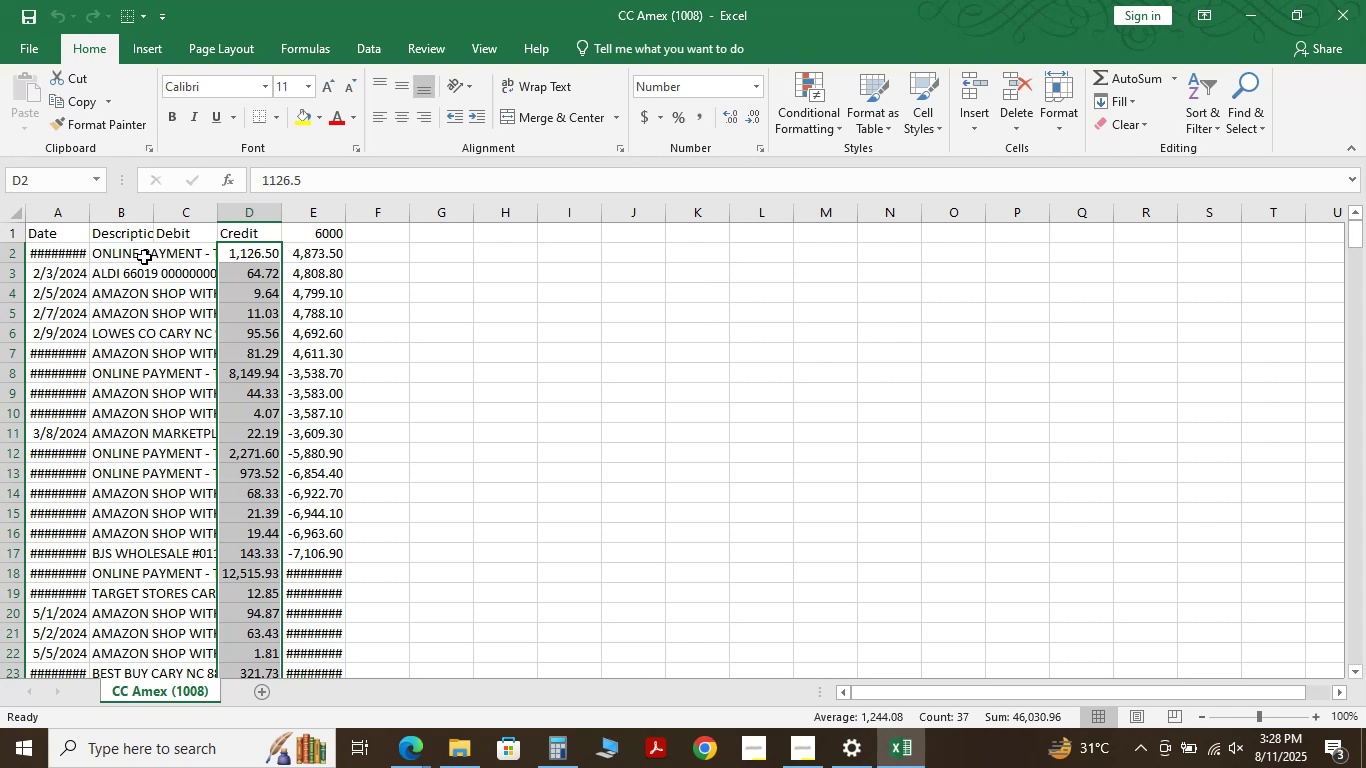 
left_click([138, 253])
 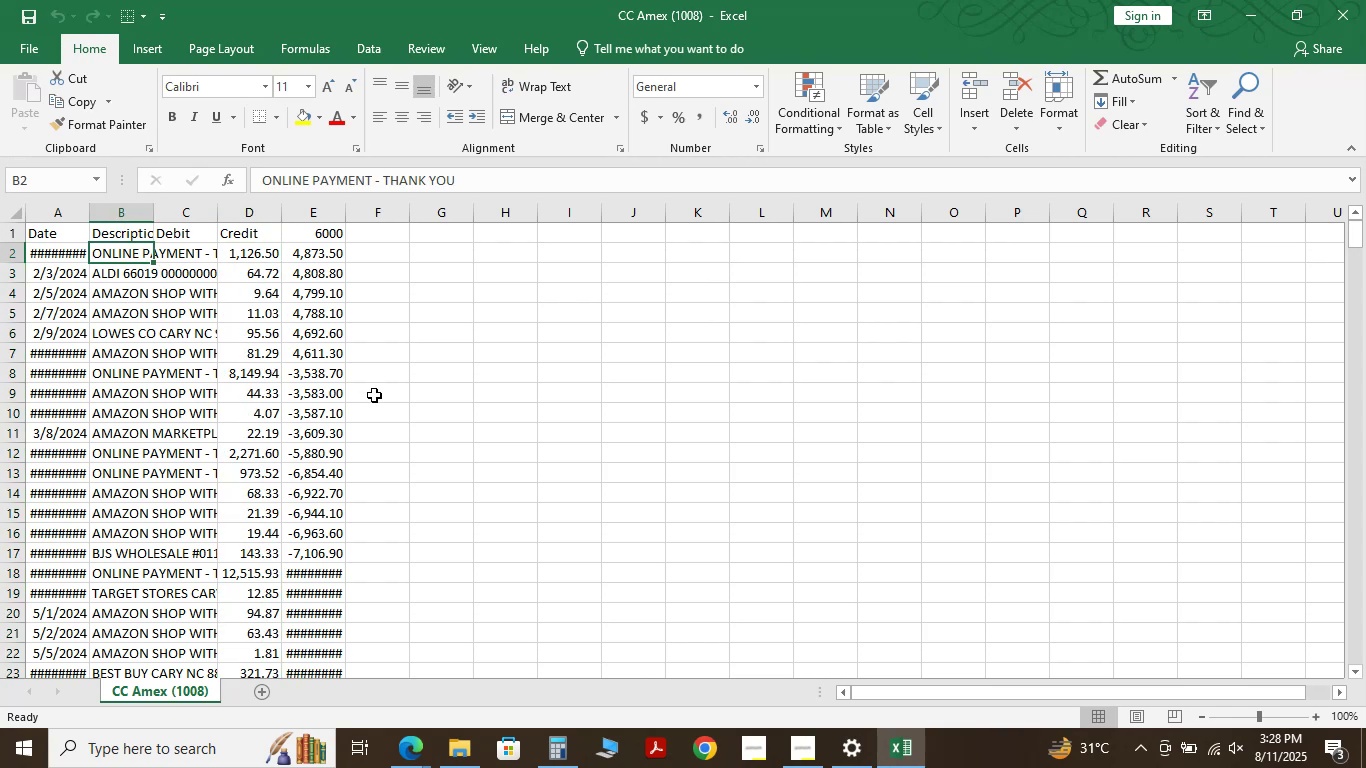 
key(Control+Shift+ControlLeft)
 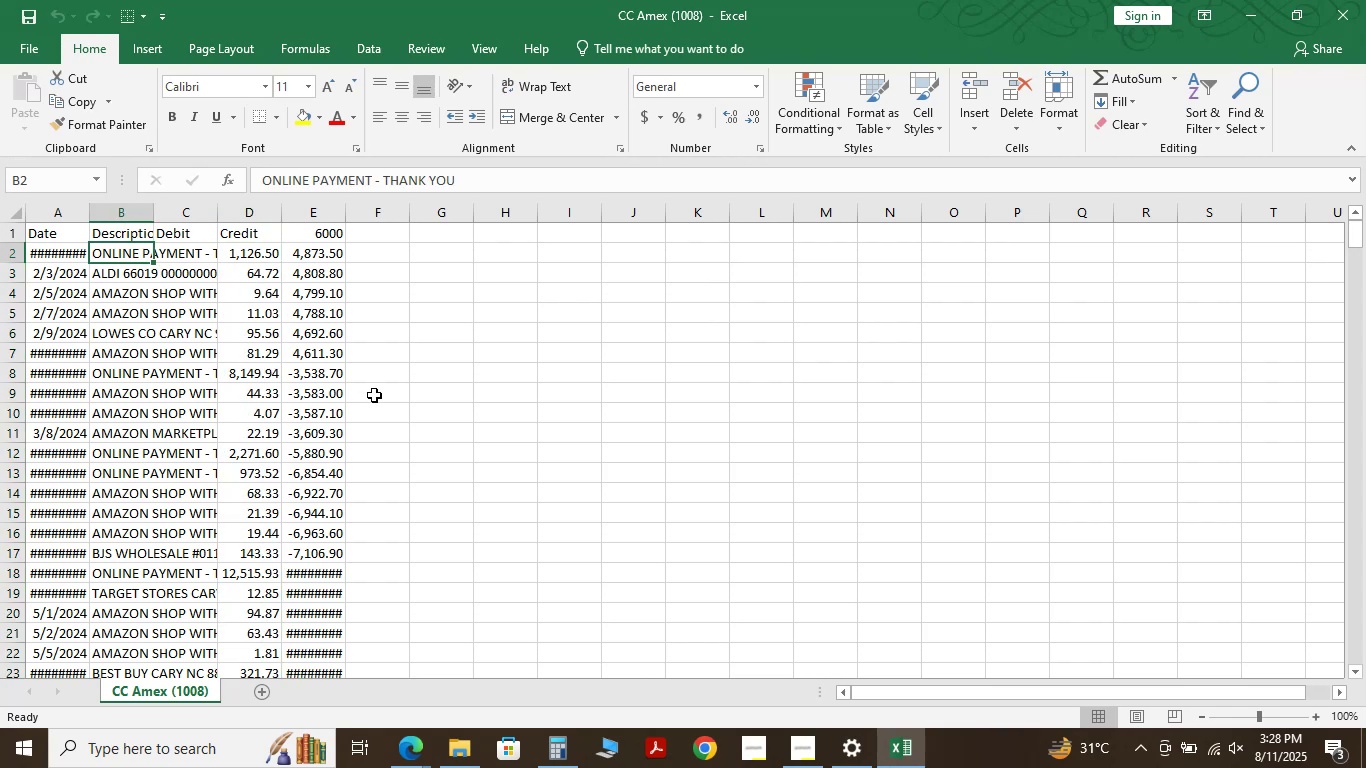 
key(Control+Shift+ArrowDown)
 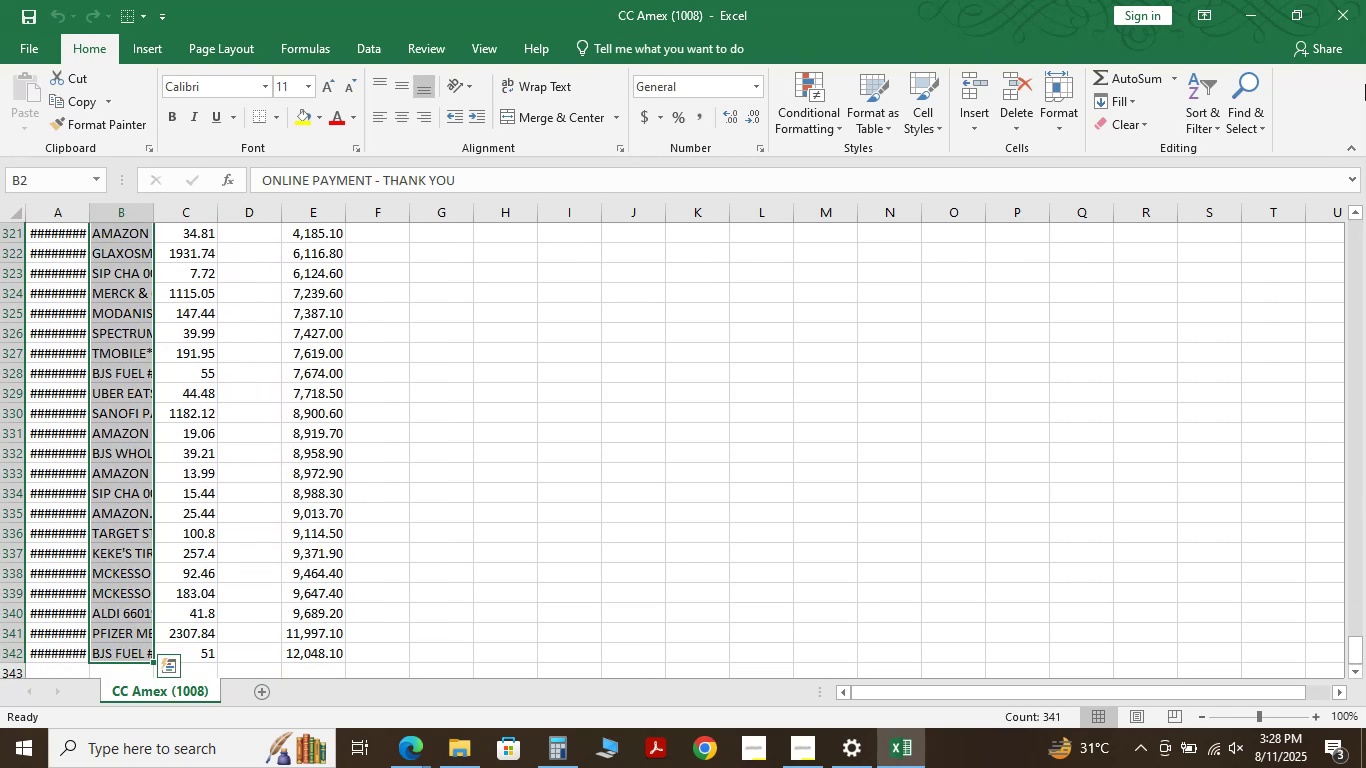 
left_click([1352, 0])
 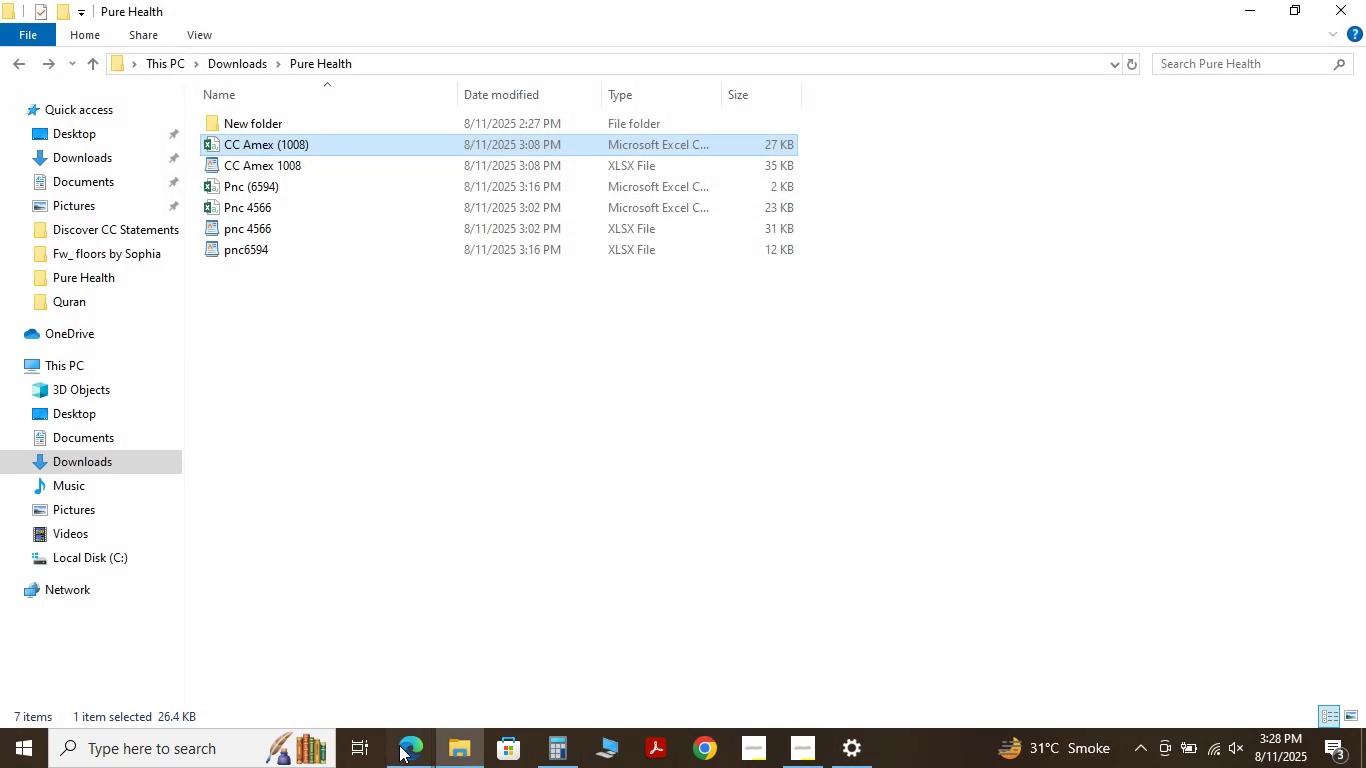 
left_click([307, 660])
 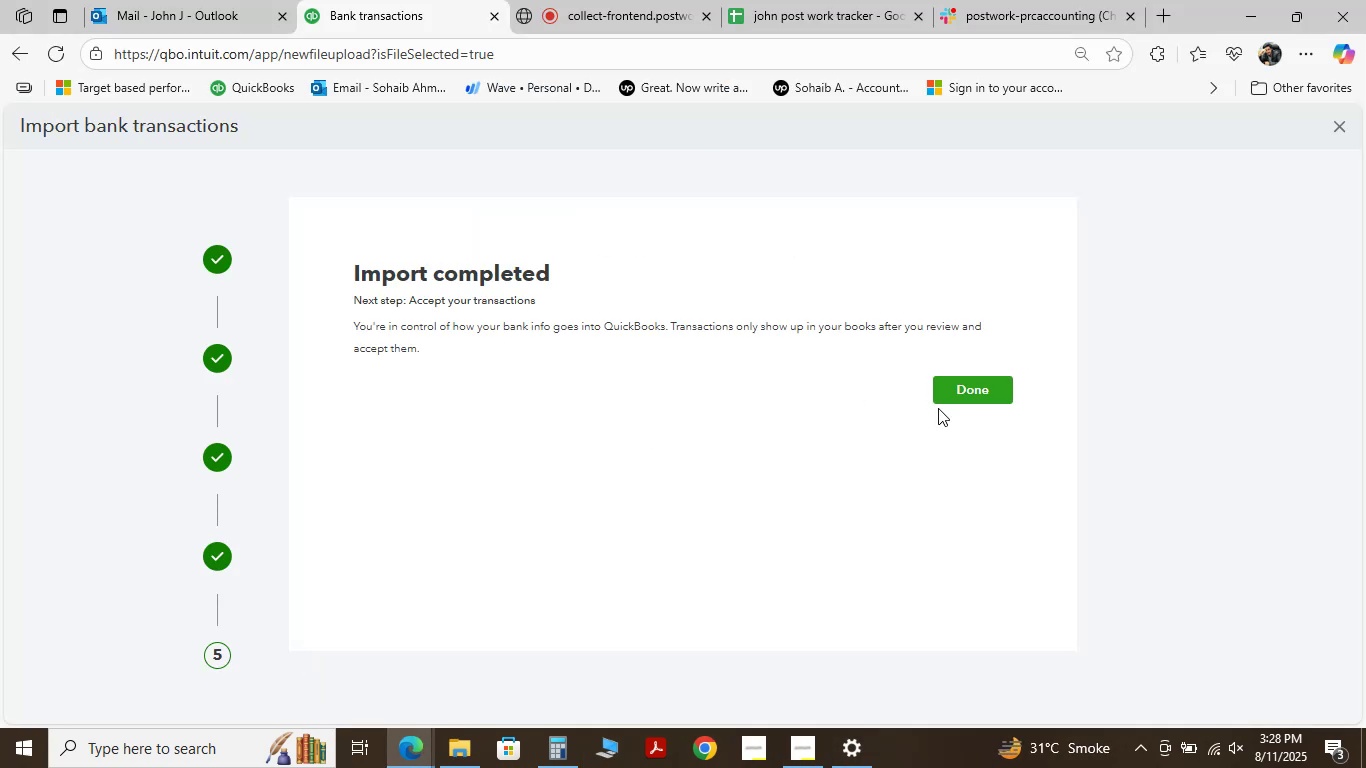 
double_click([987, 394])
 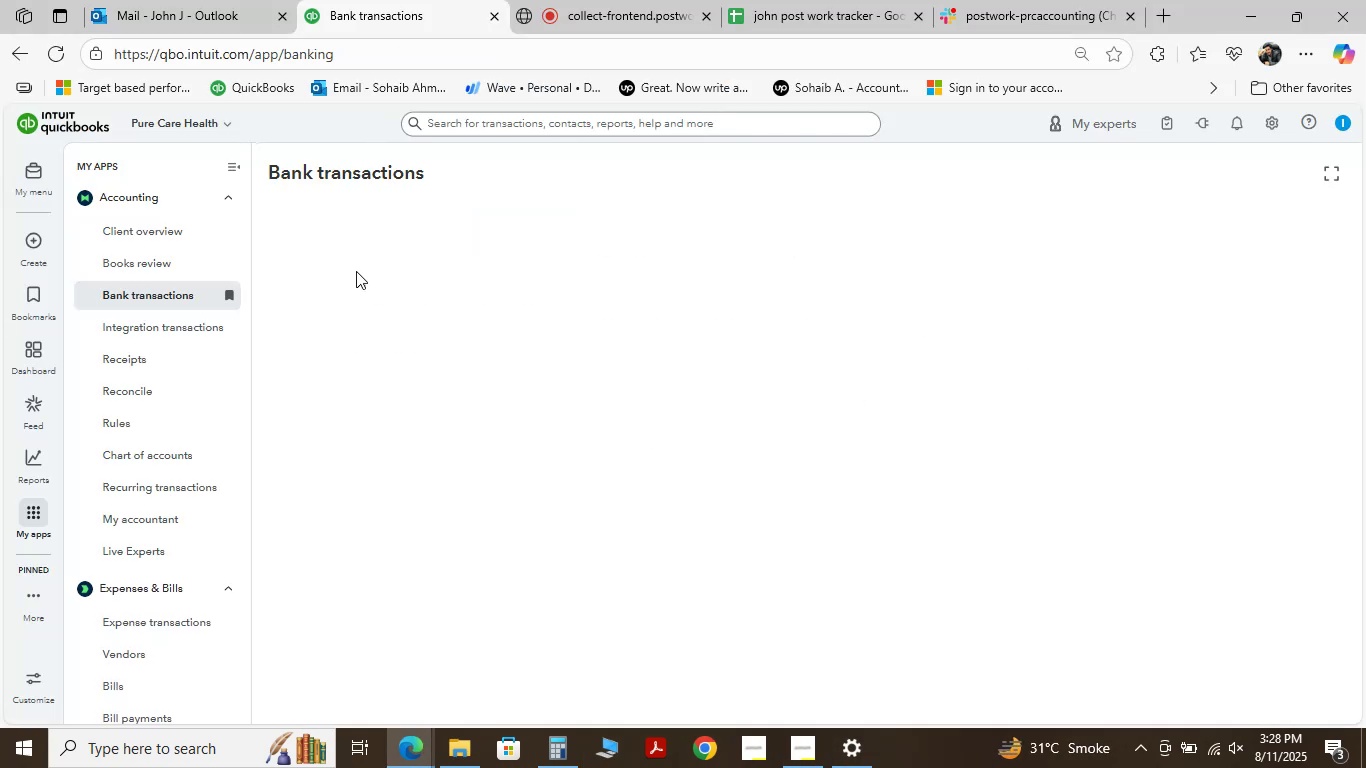 
scroll: coordinate [138, 394], scroll_direction: down, amount: 5.0
 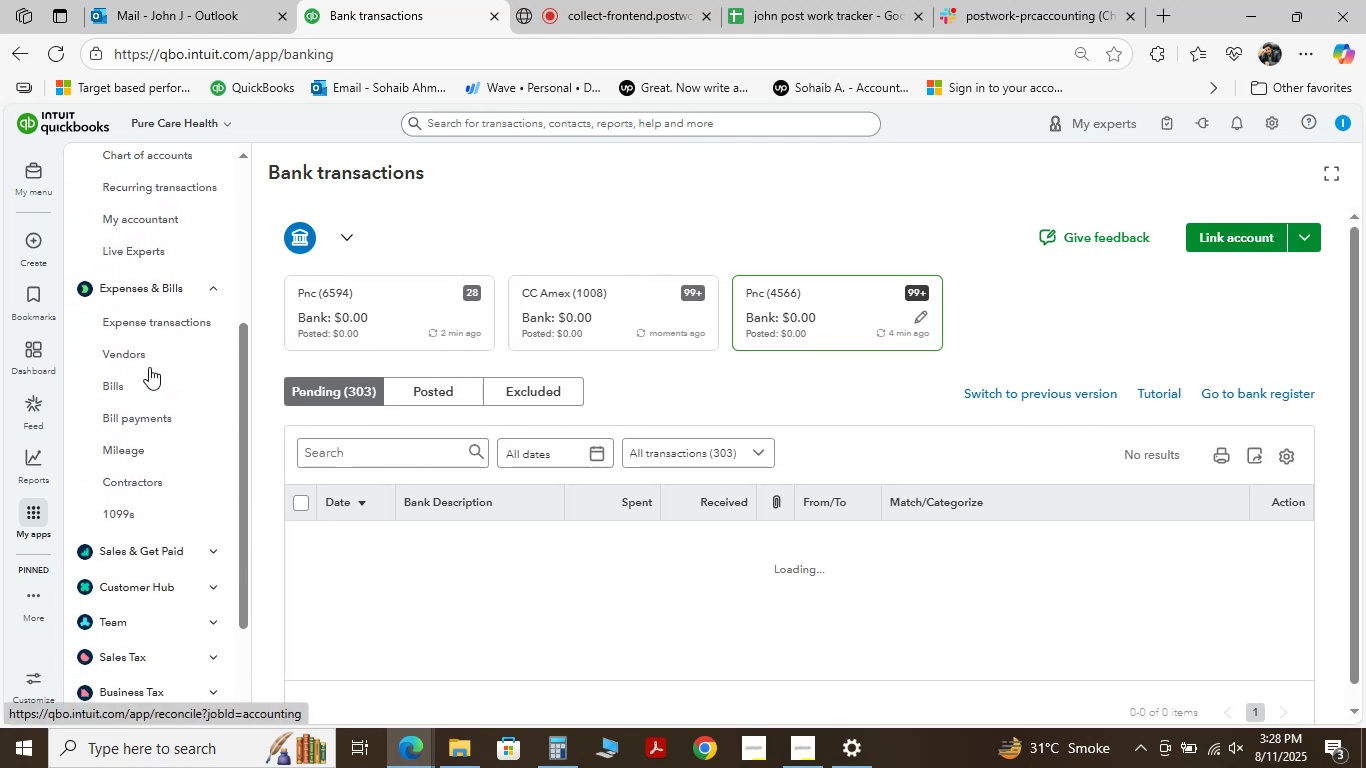 
scroll: coordinate [673, 407], scroll_direction: up, amount: 4.0
 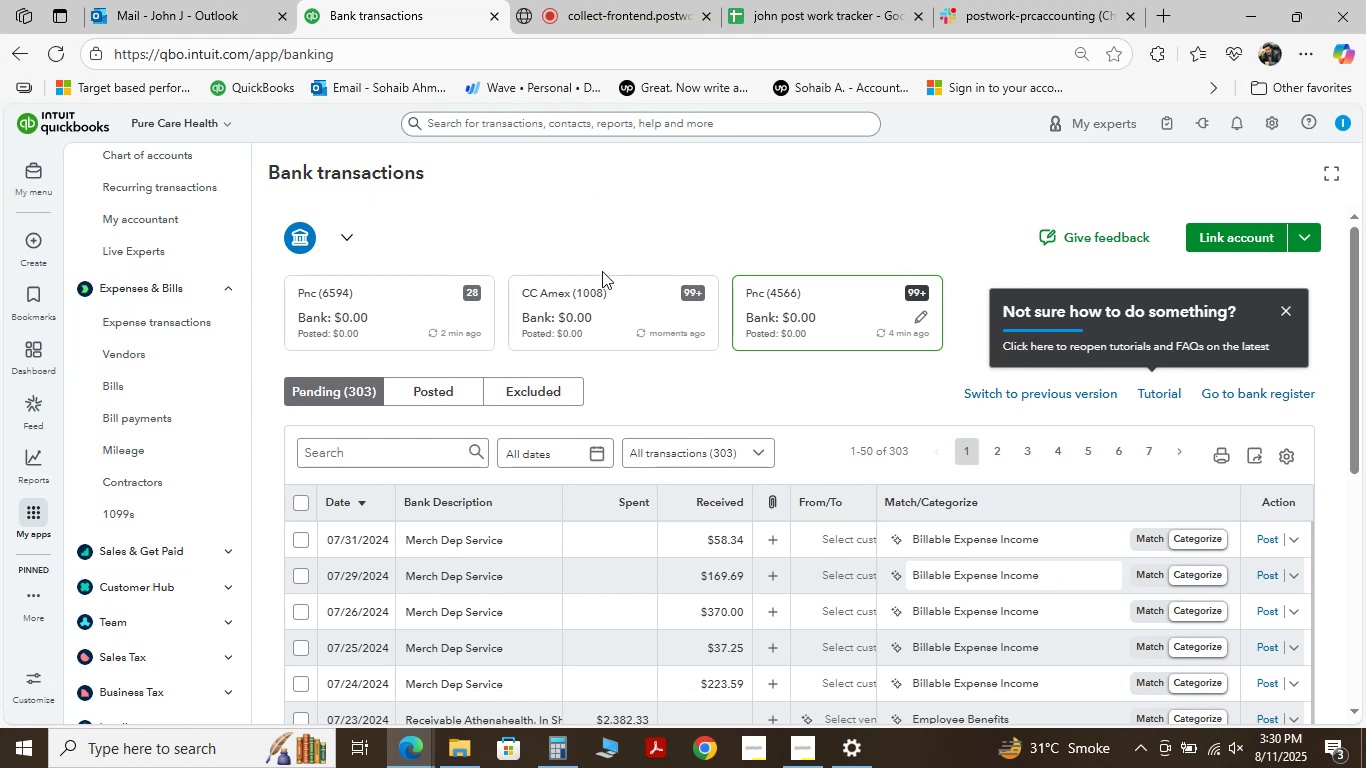 
wait(79.14)
 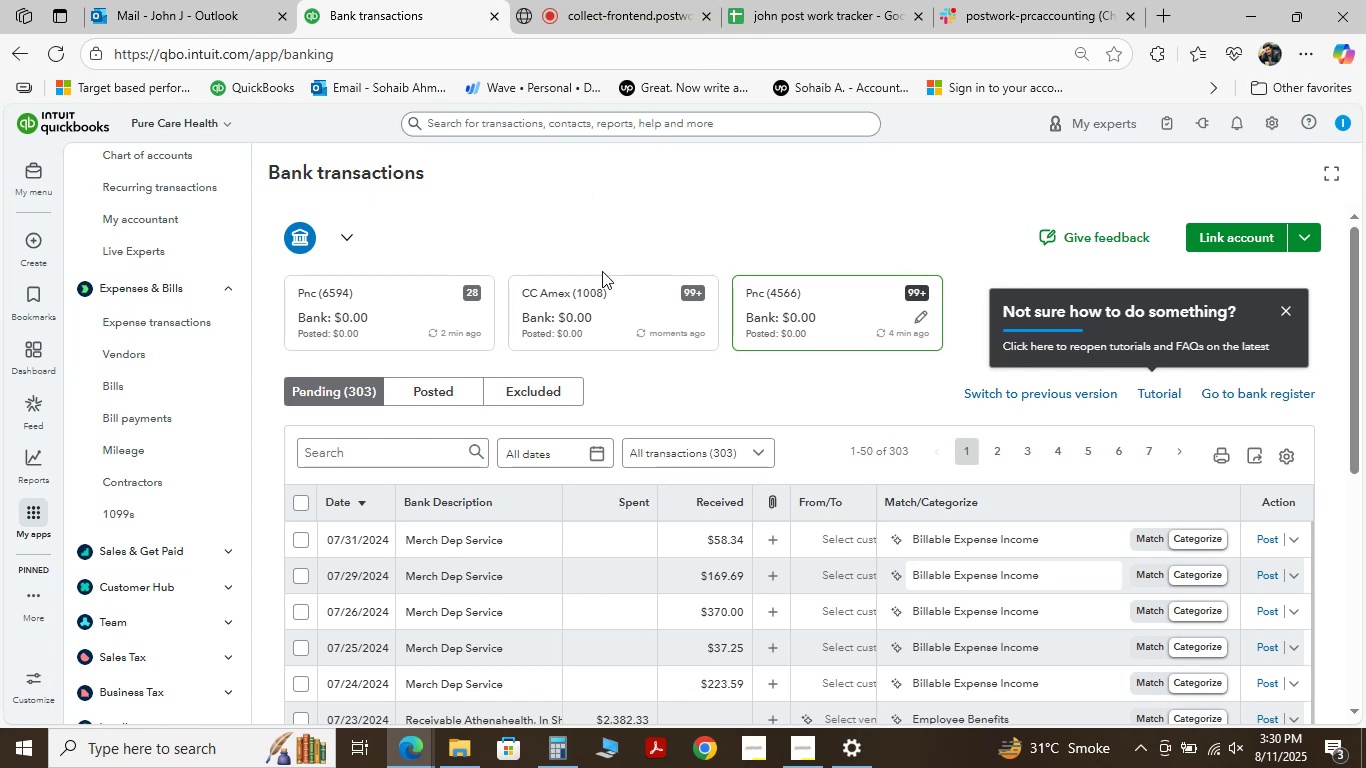 
mouse_move([594, 58])
 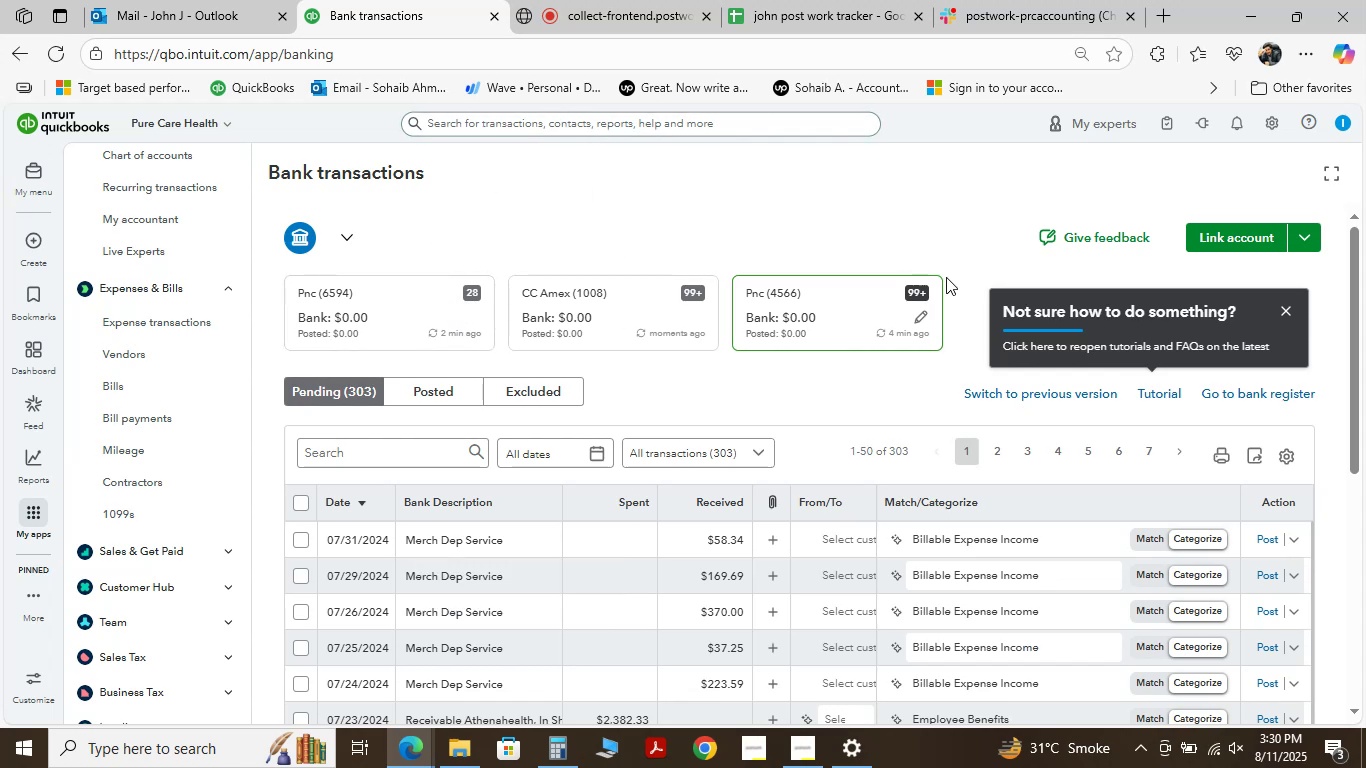 
wait(37.58)
 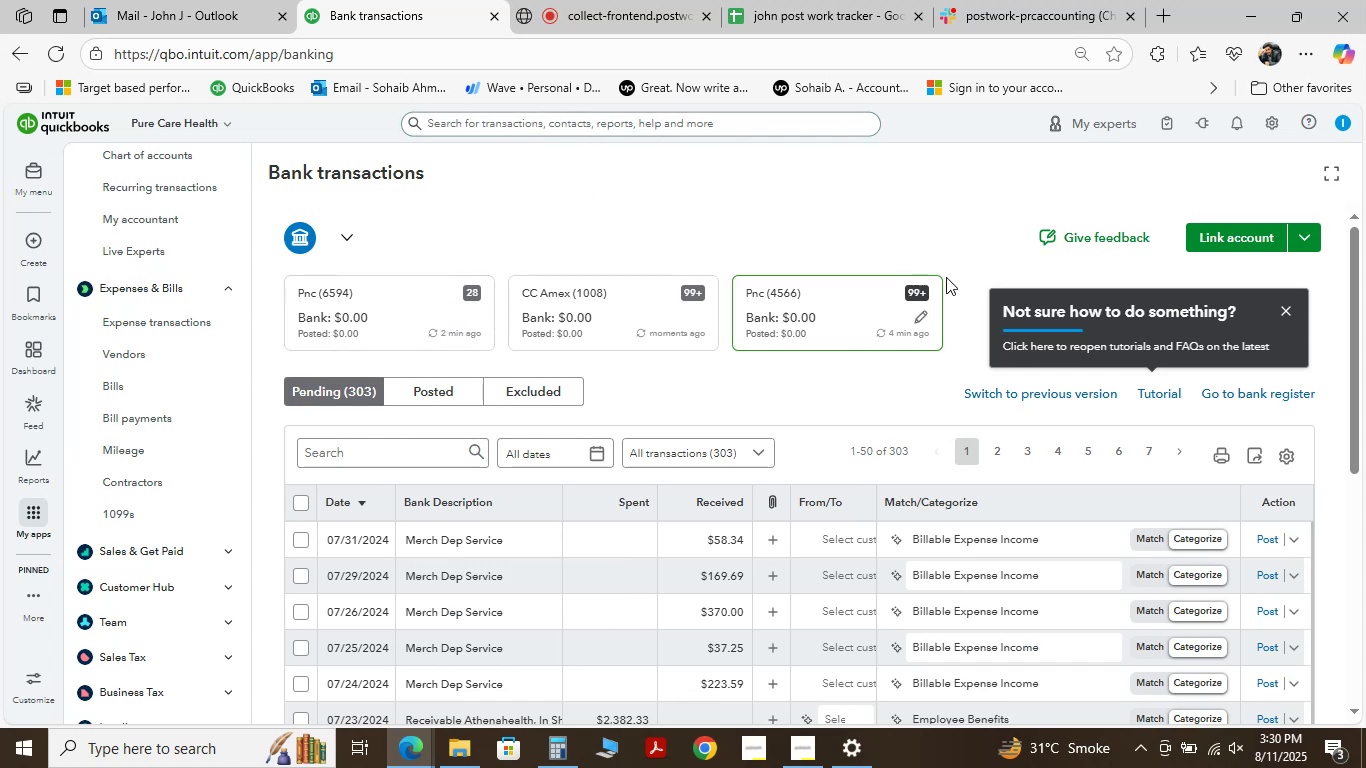 
scroll: coordinate [701, 227], scroll_direction: down, amount: 3.0
 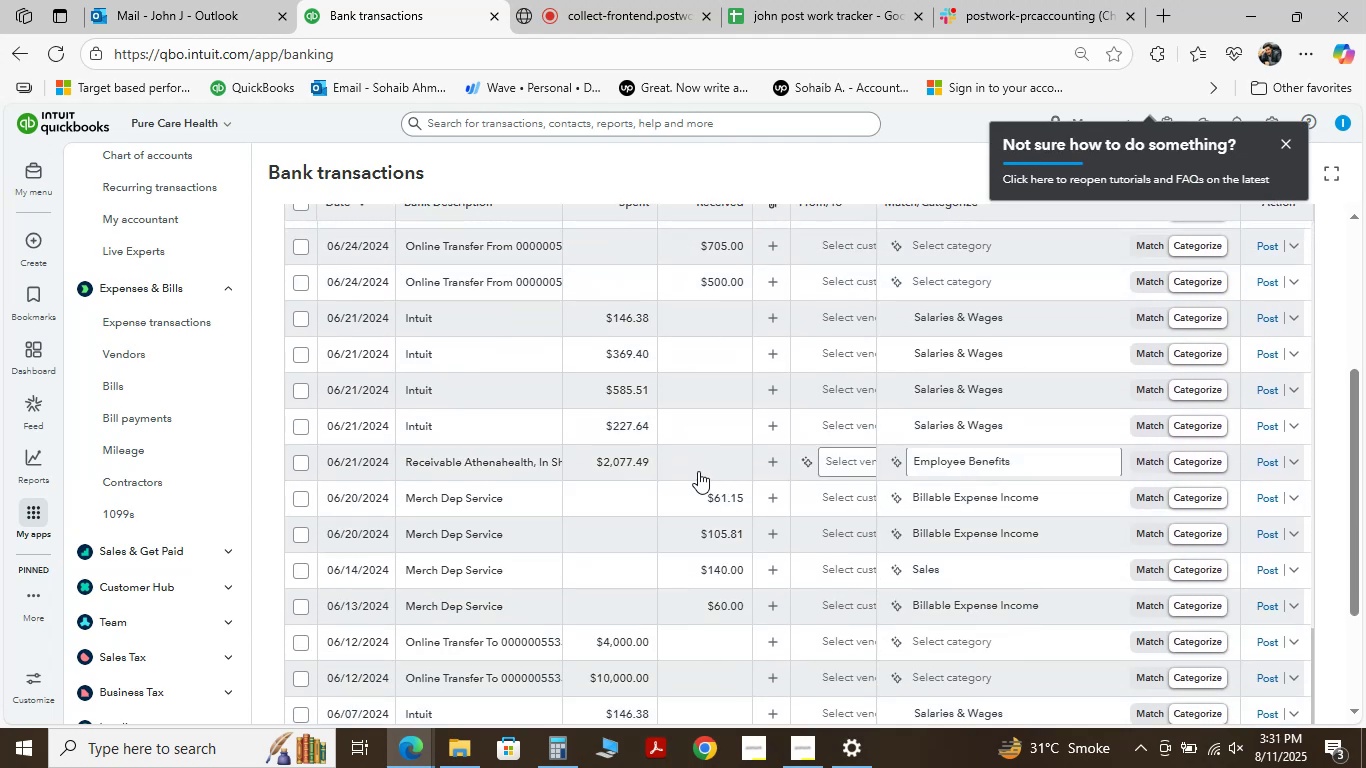 
scroll: coordinate [697, 469], scroll_direction: up, amount: 43.0
 